 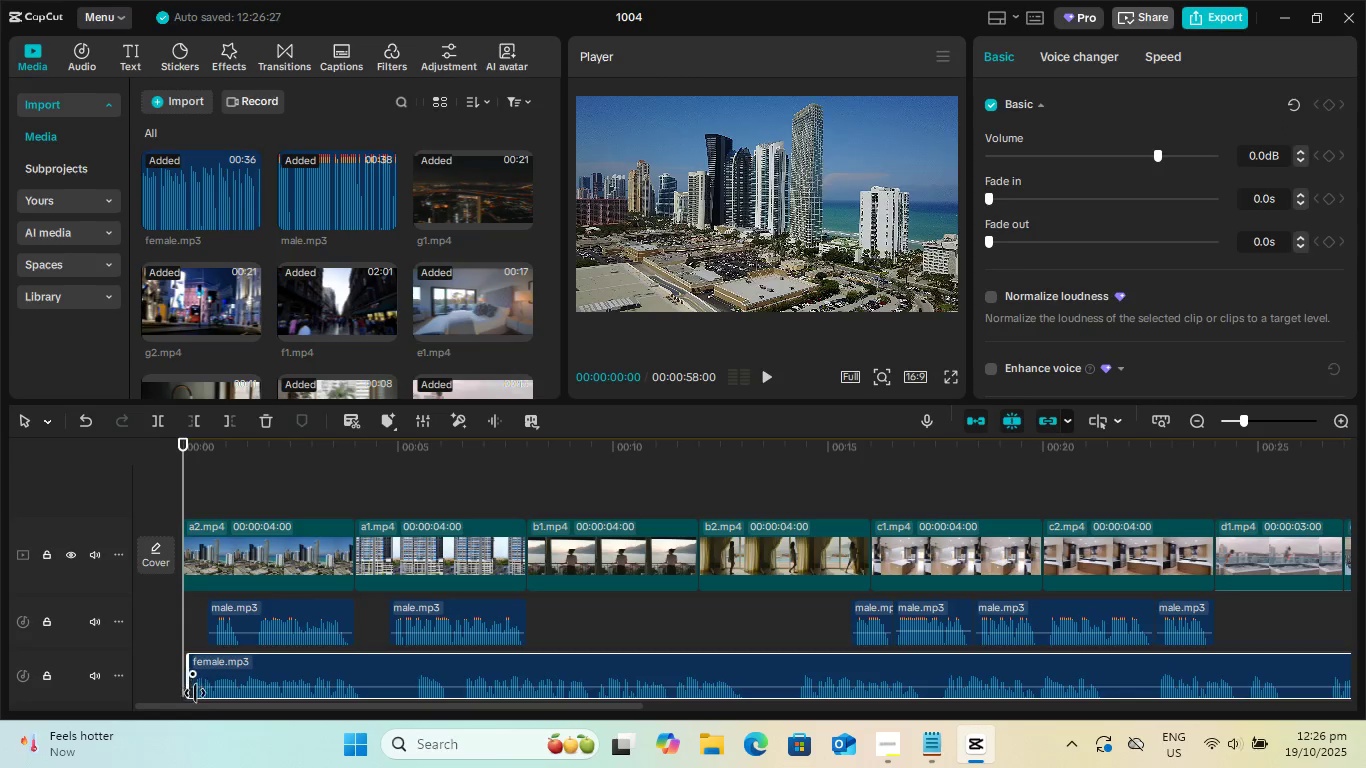 
key(Space)
 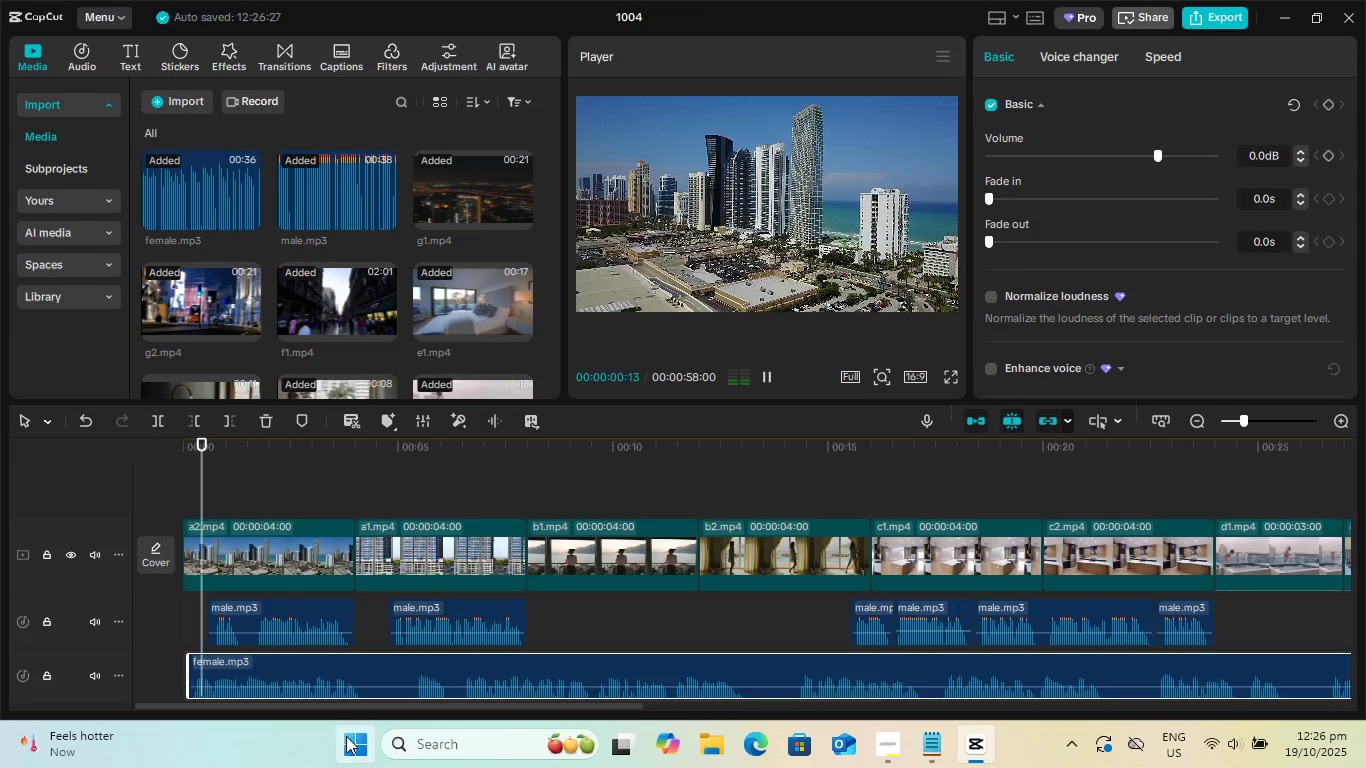 
mouse_move([341, 712])
 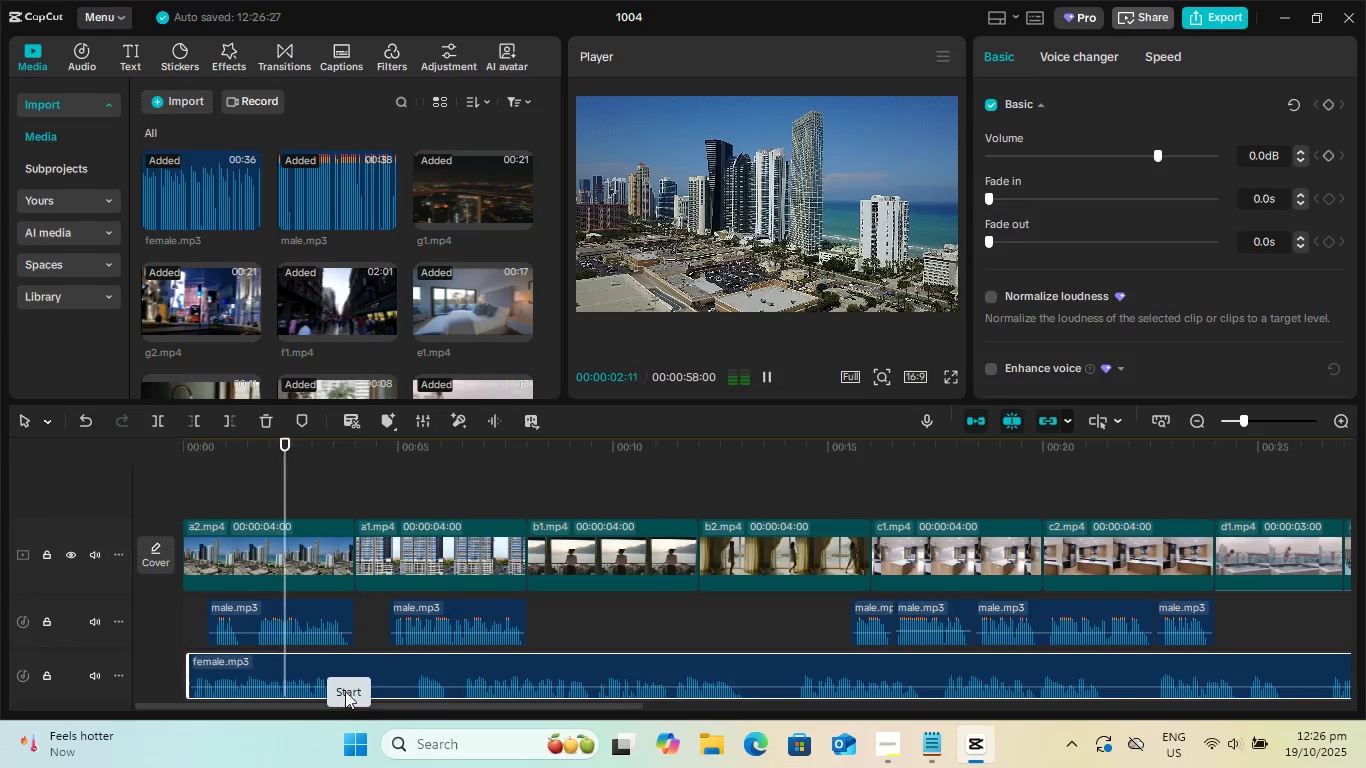 
key(Space)
 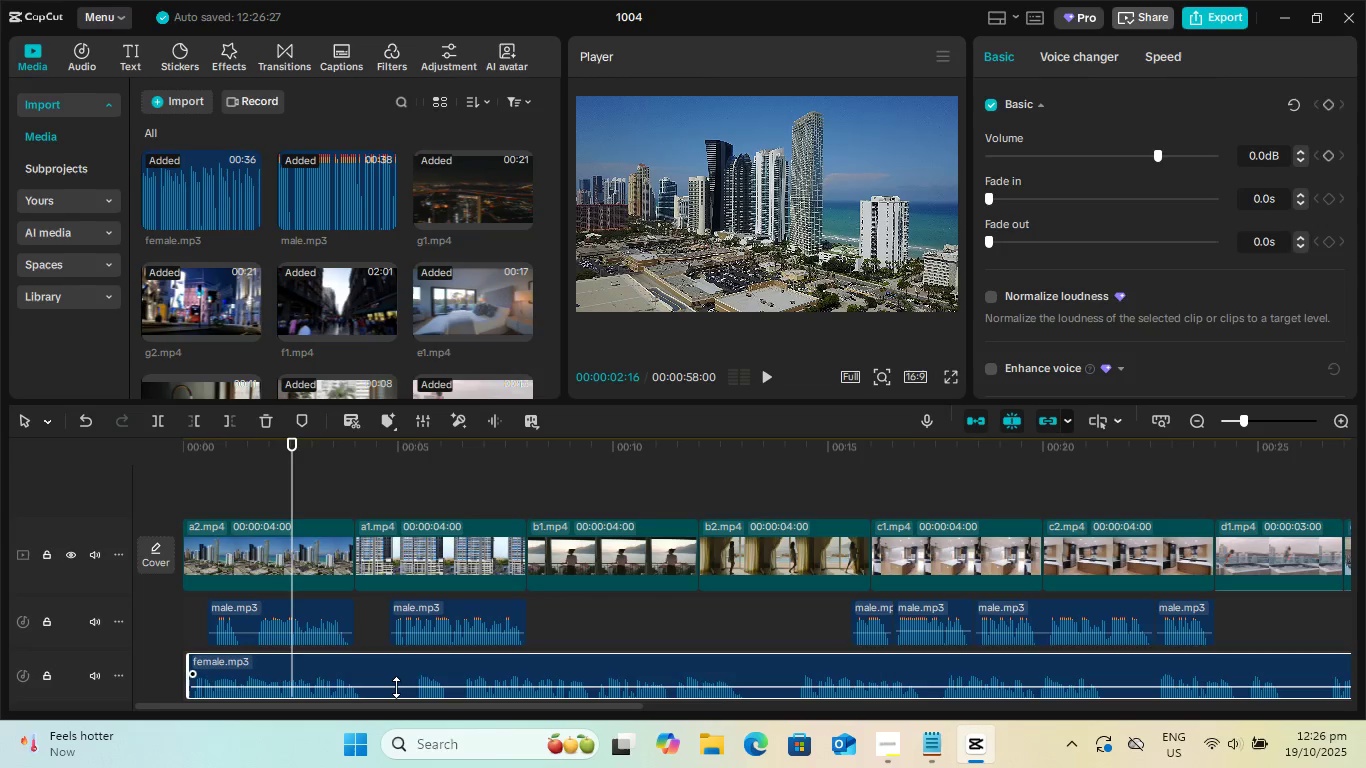 
left_click_drag(start_coordinate=[397, 687], to_coordinate=[398, 636])
 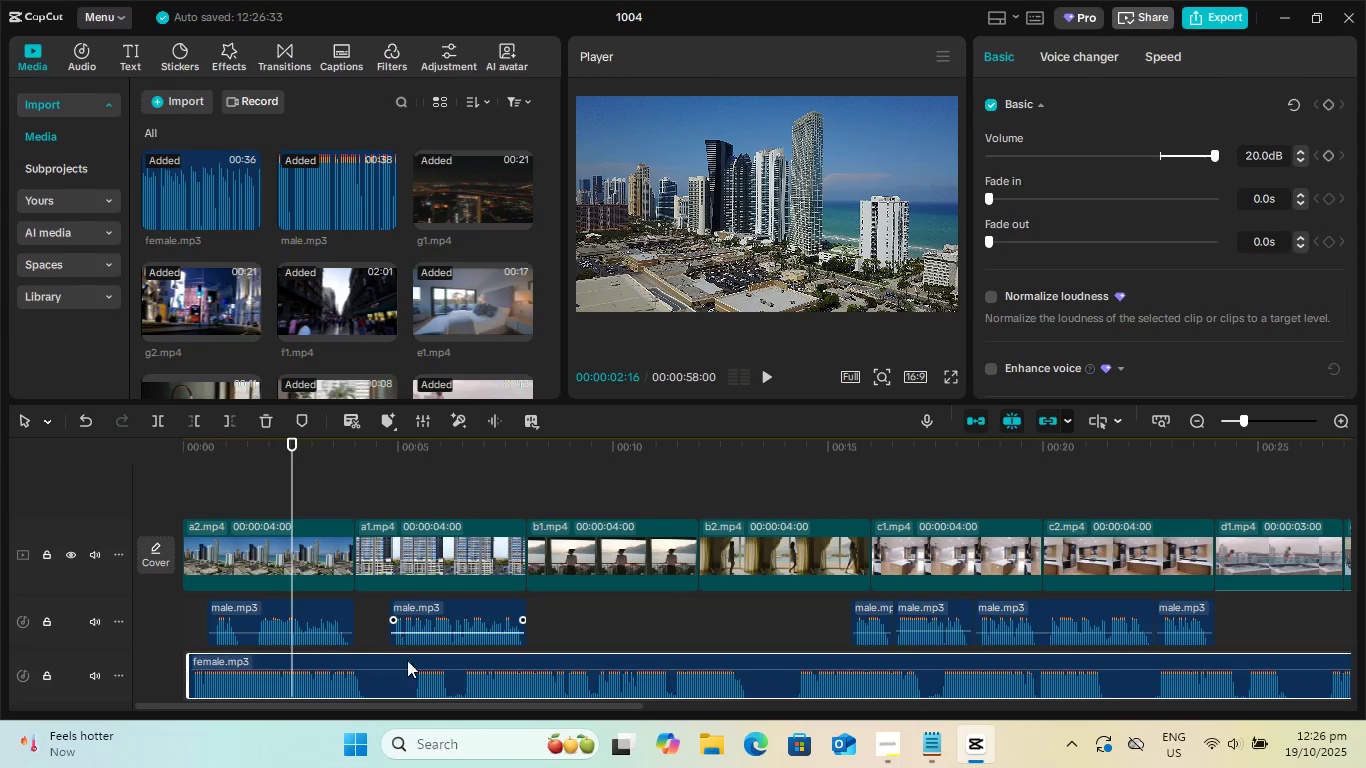 
key(Space)
 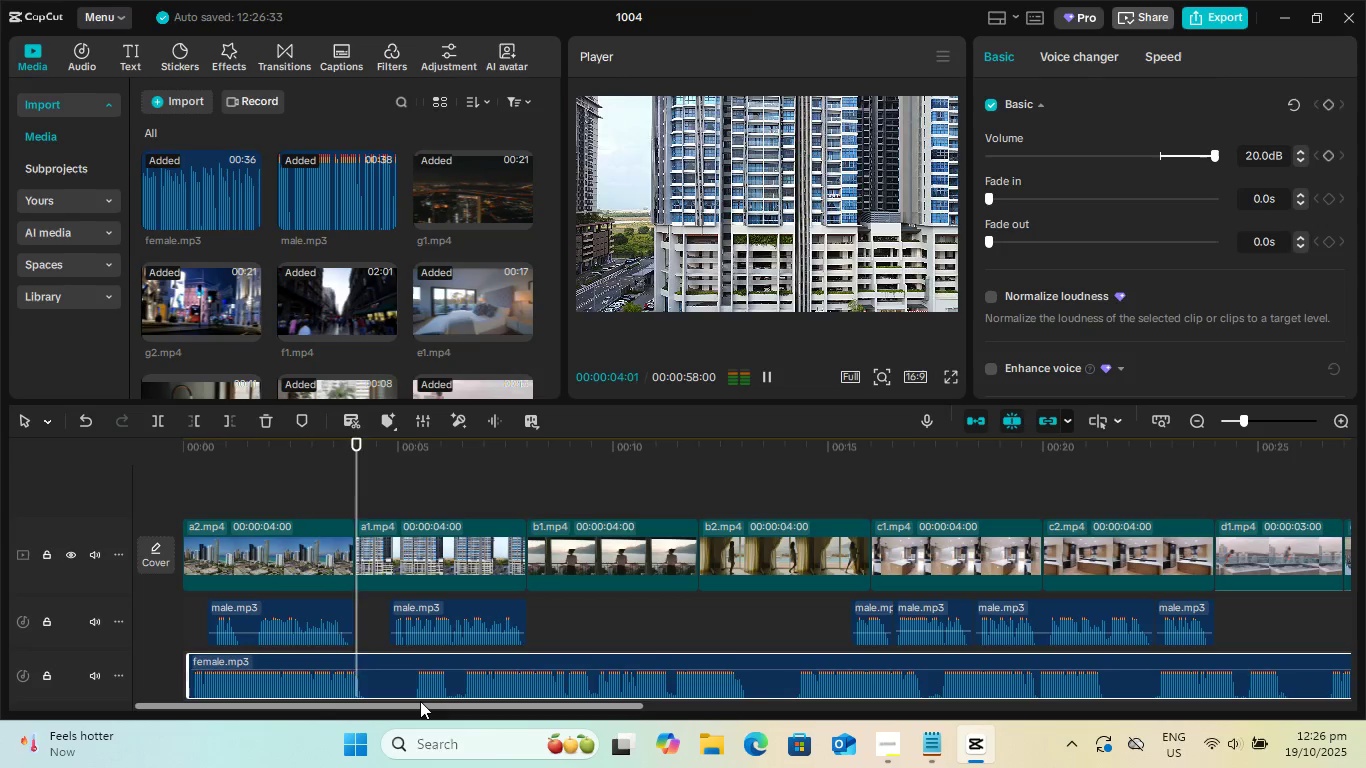 
key(Space)
 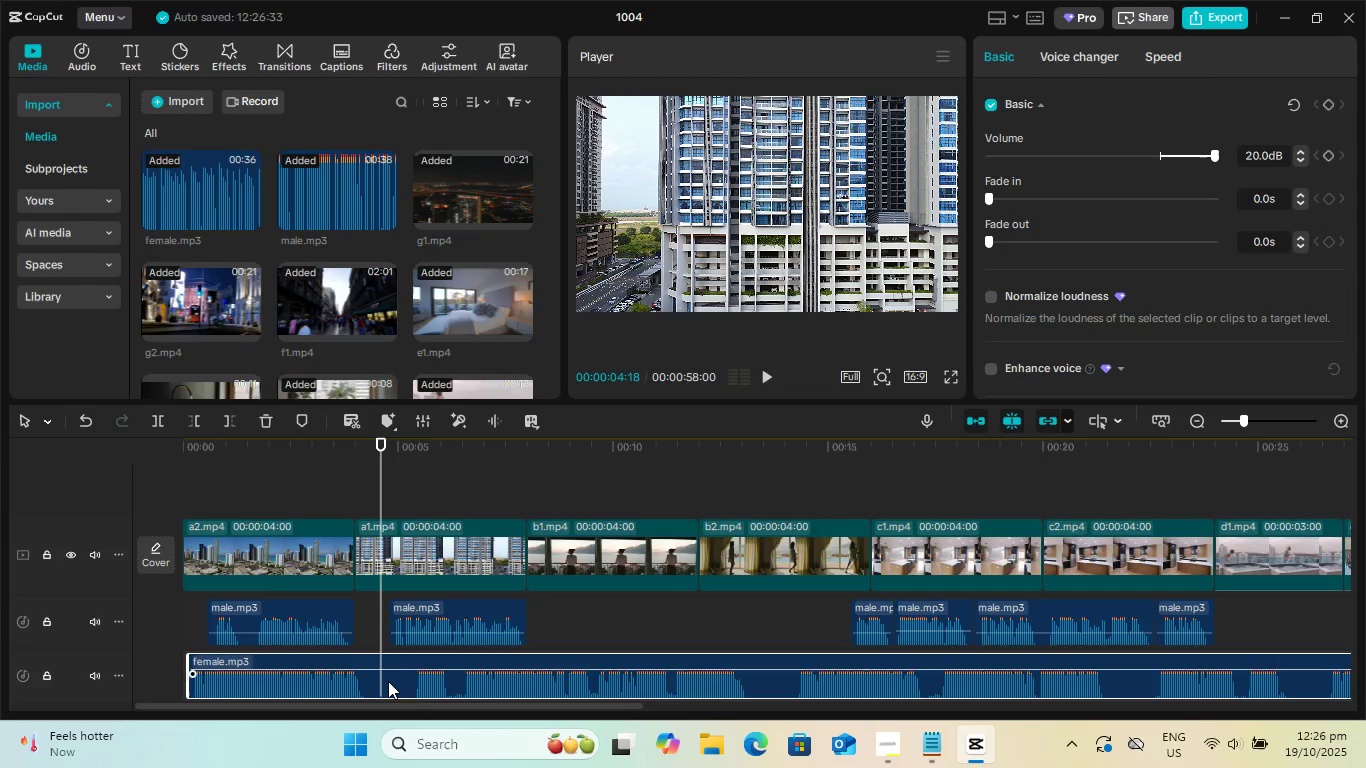 
left_click_drag(start_coordinate=[388, 681], to_coordinate=[730, 663])
 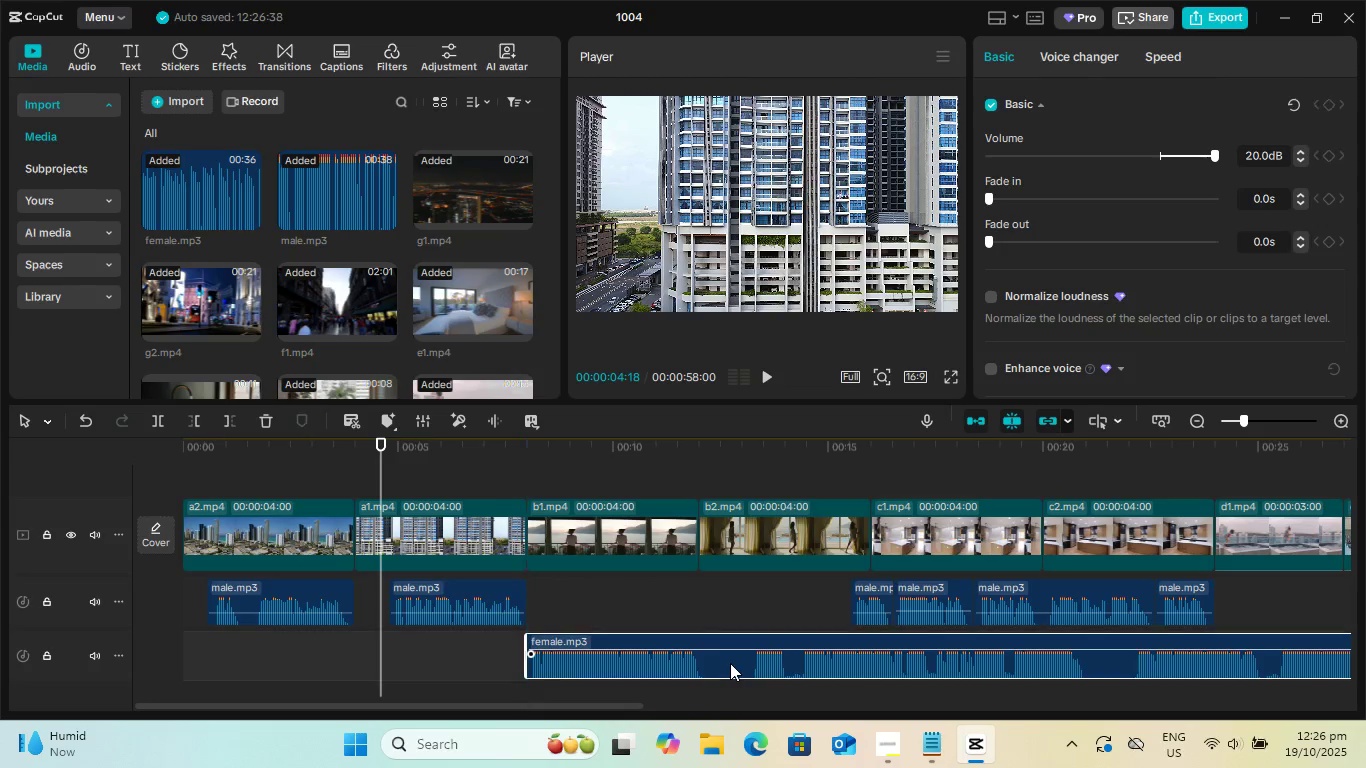 
key(Space)
 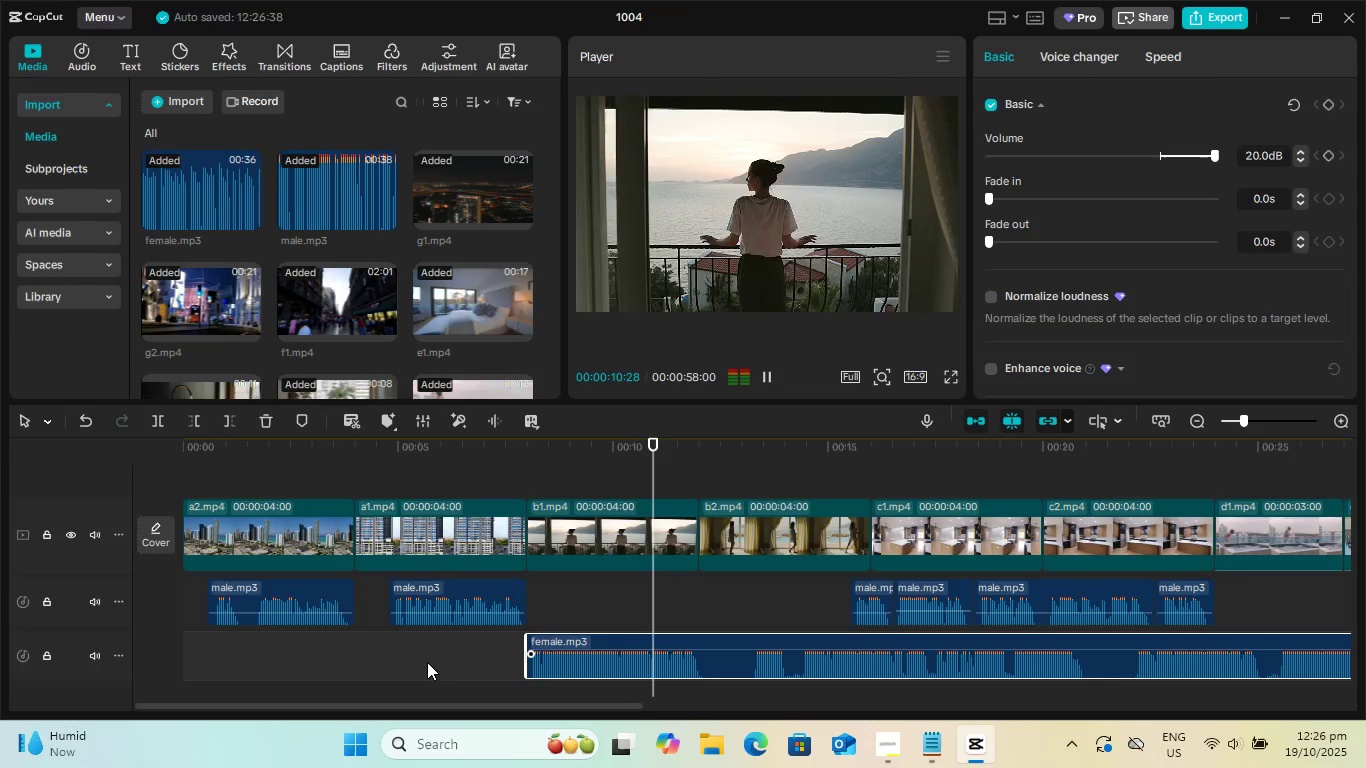 
wait(11.43)
 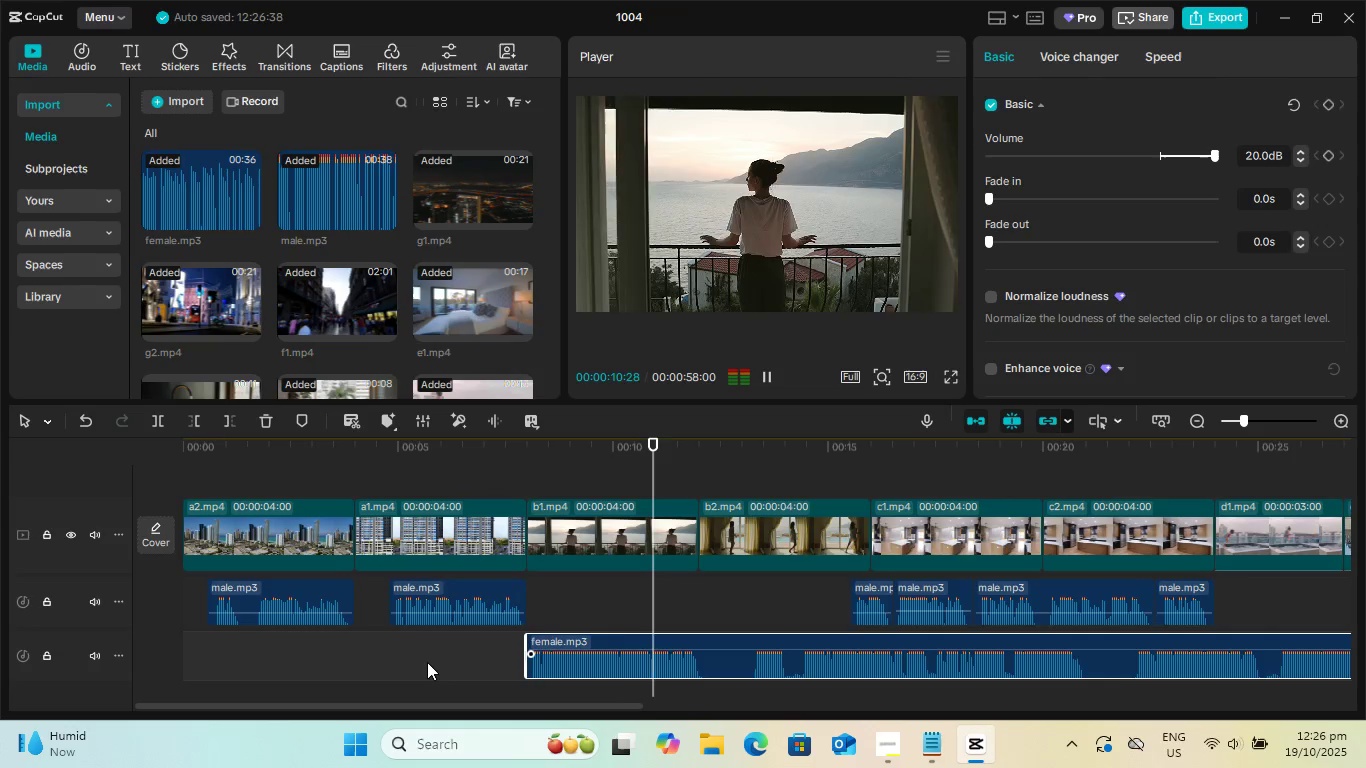 
key(Space)
 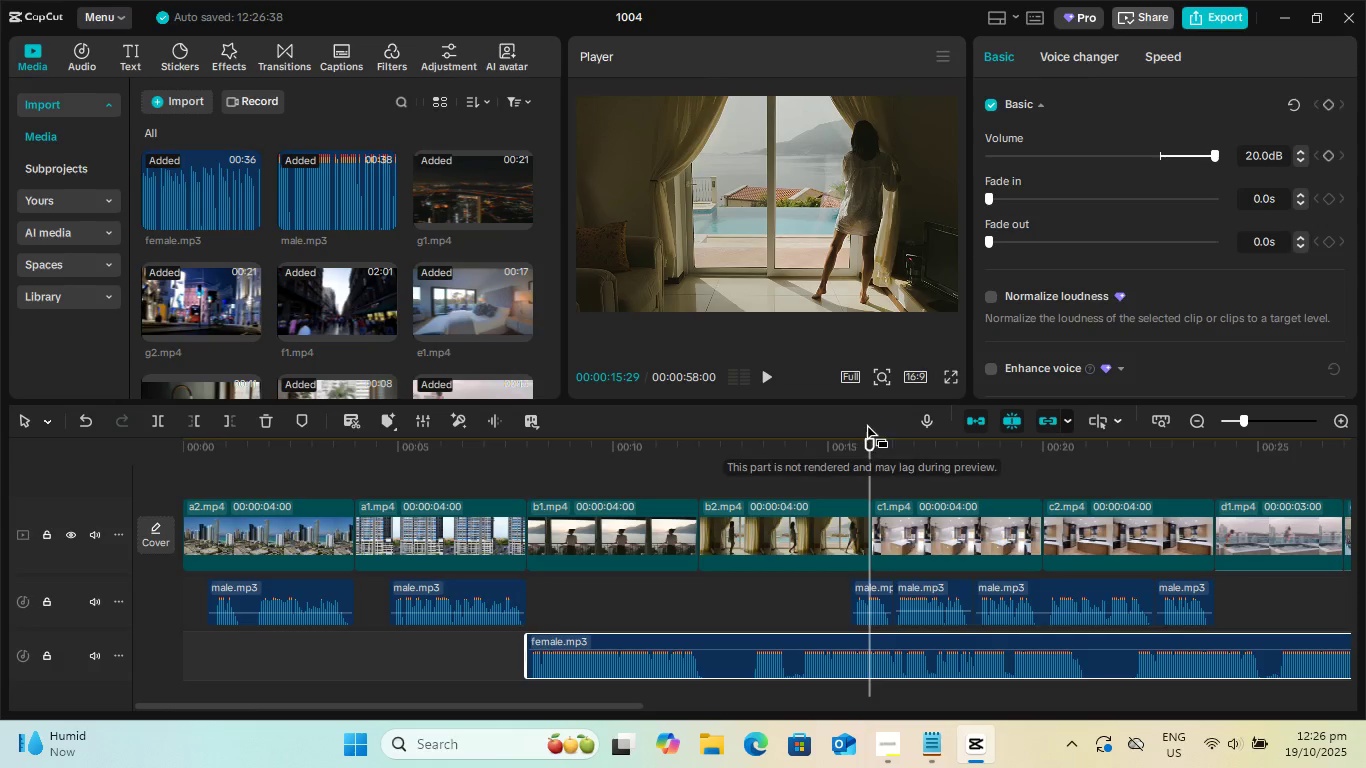 
left_click_drag(start_coordinate=[872, 442], to_coordinate=[793, 456])
 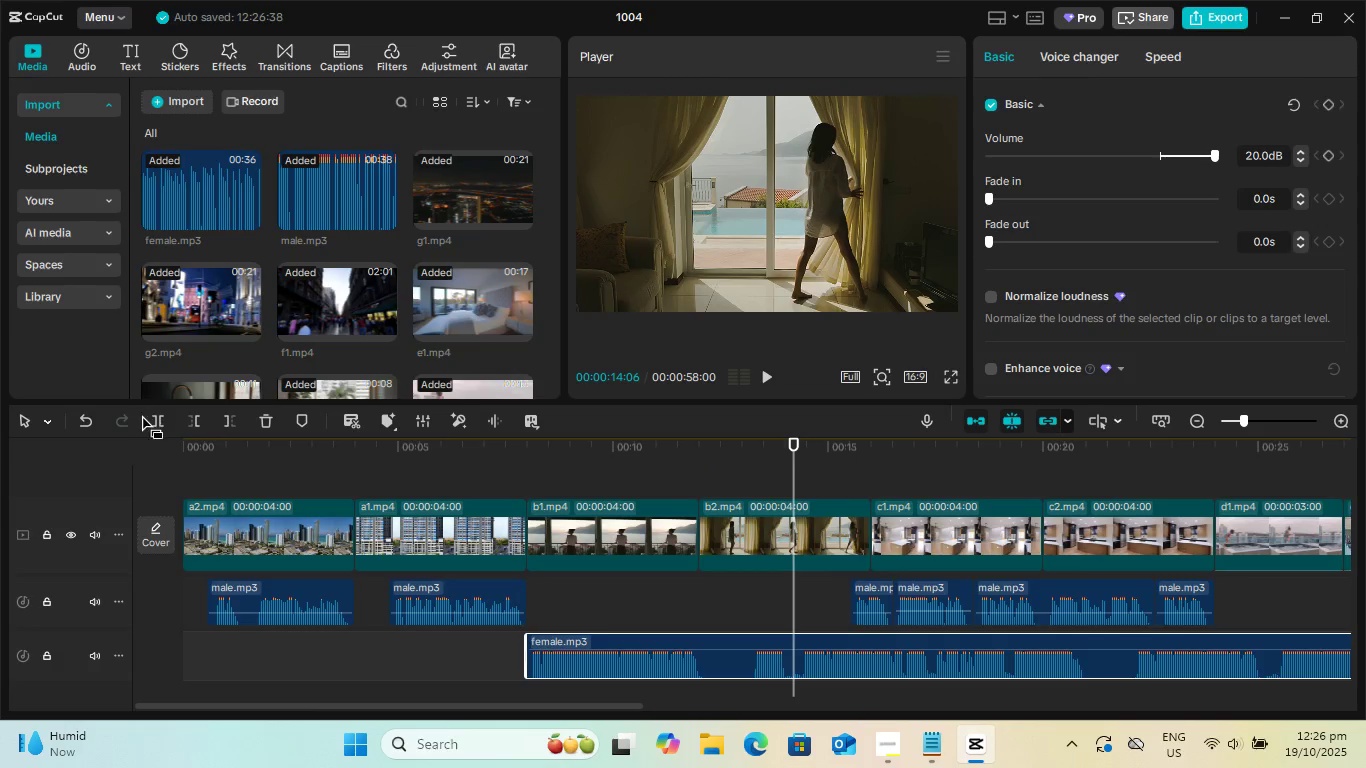 
left_click([154, 422])
 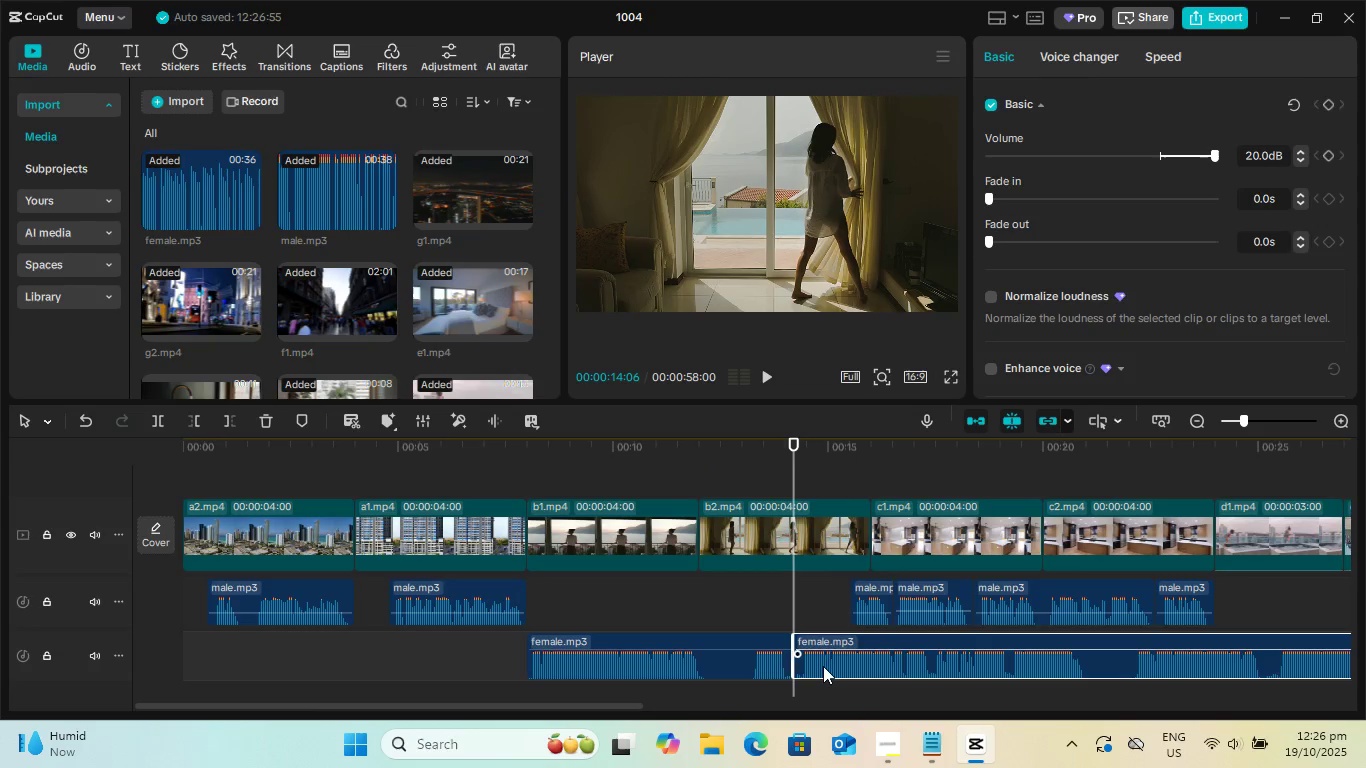 
left_click_drag(start_coordinate=[825, 661], to_coordinate=[1238, 657])
 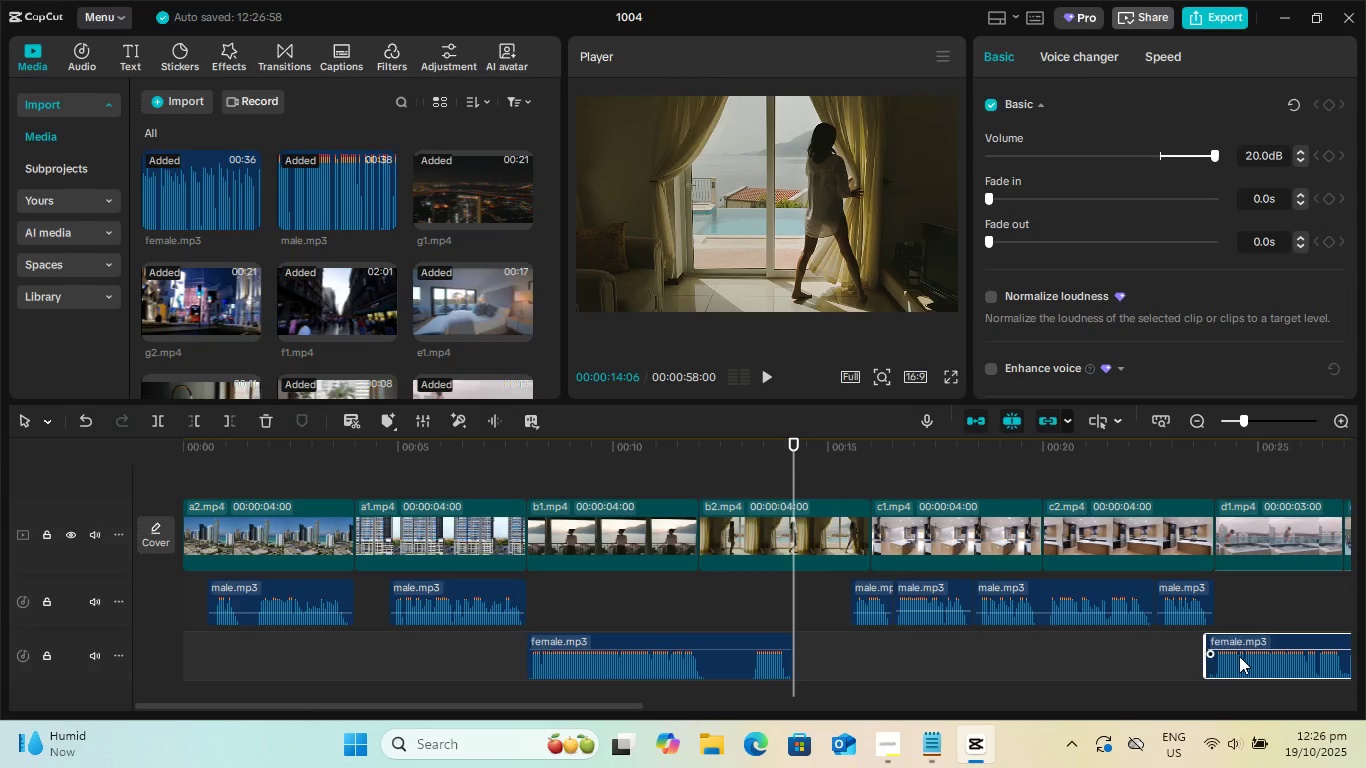 
left_click_drag(start_coordinate=[1239, 656], to_coordinate=[1251, 657])
 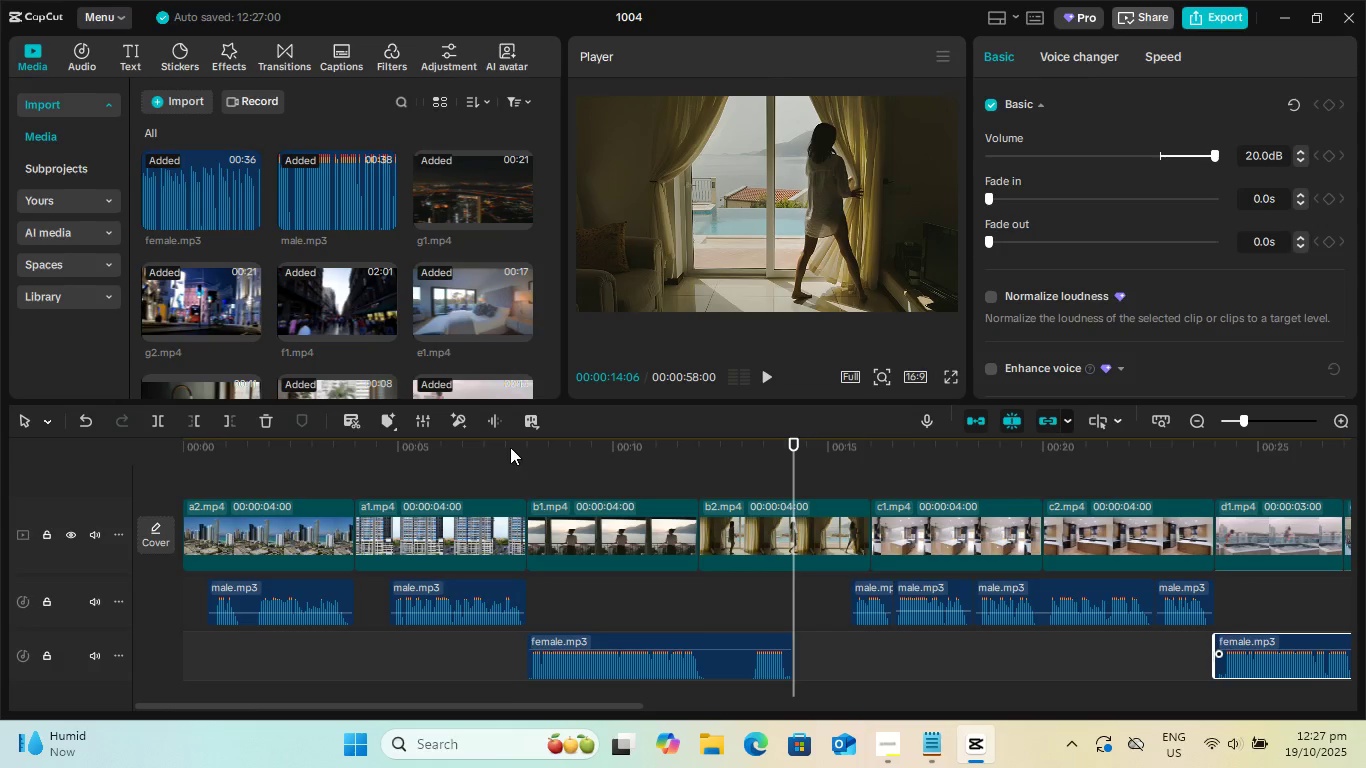 
key(Space)
 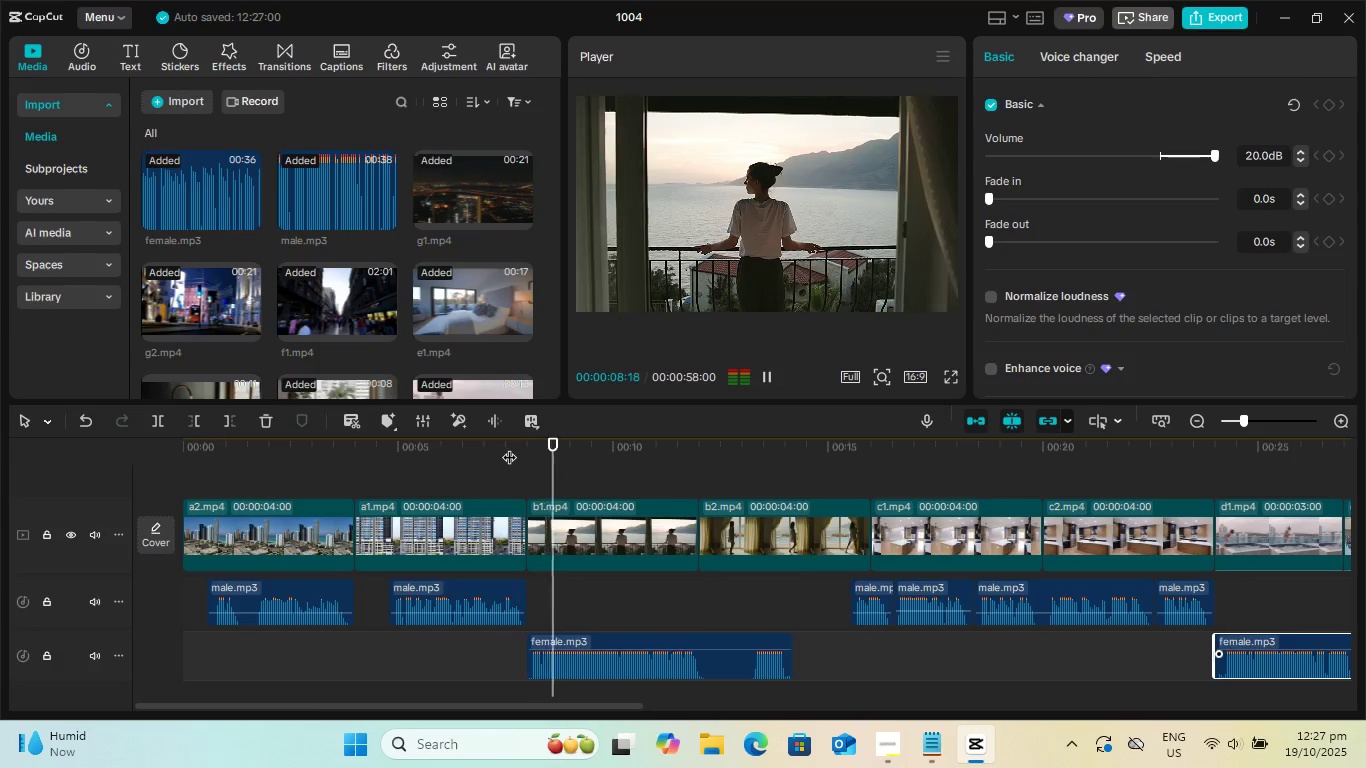 
key(Space)
 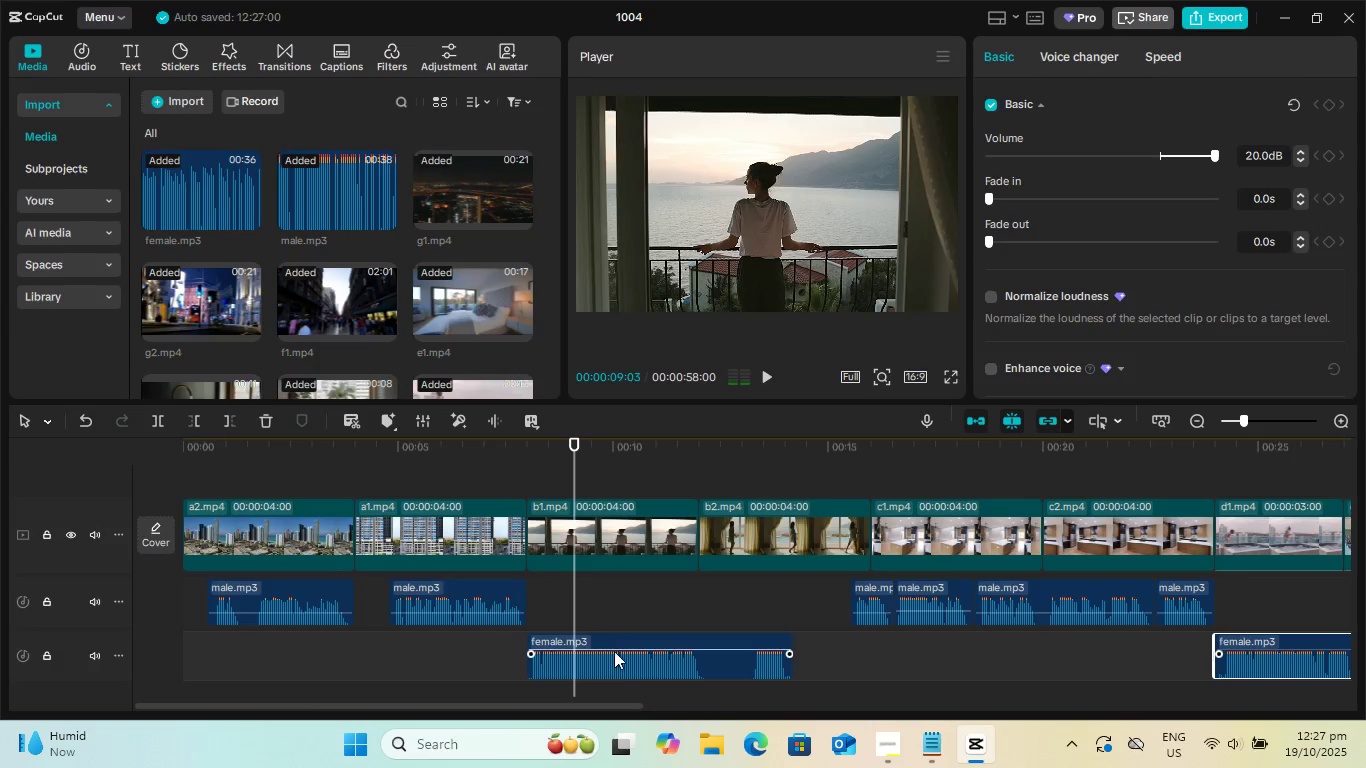 
left_click_drag(start_coordinate=[616, 654], to_coordinate=[652, 655])
 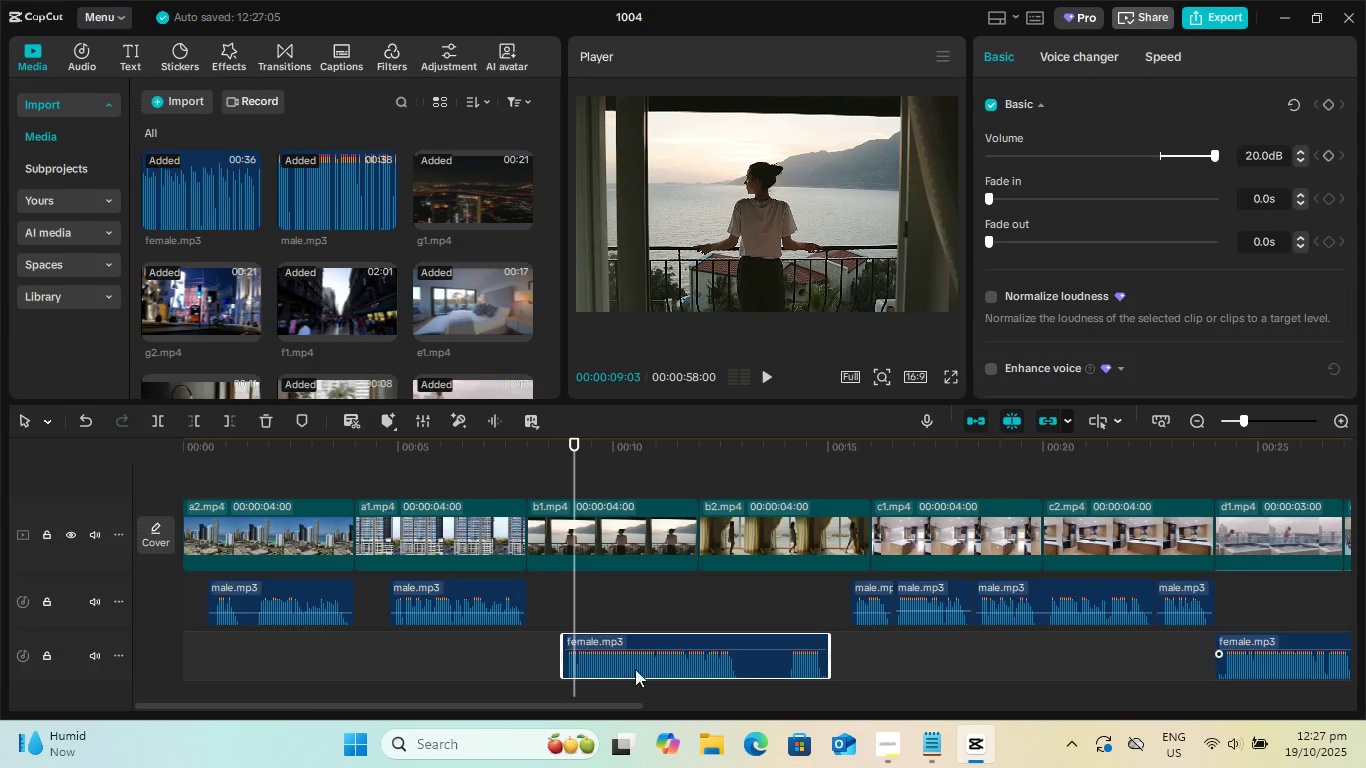 
left_click_drag(start_coordinate=[644, 652], to_coordinate=[633, 654])
 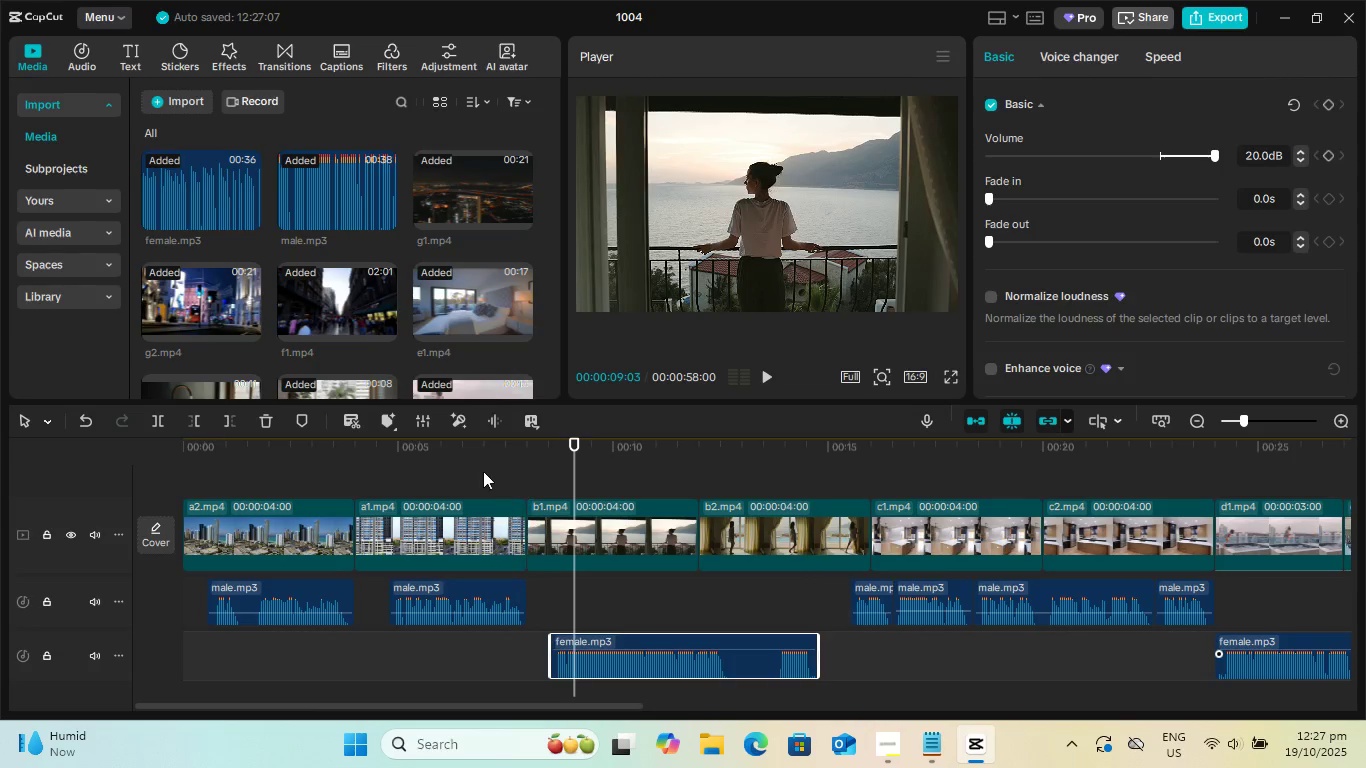 
left_click([483, 471])
 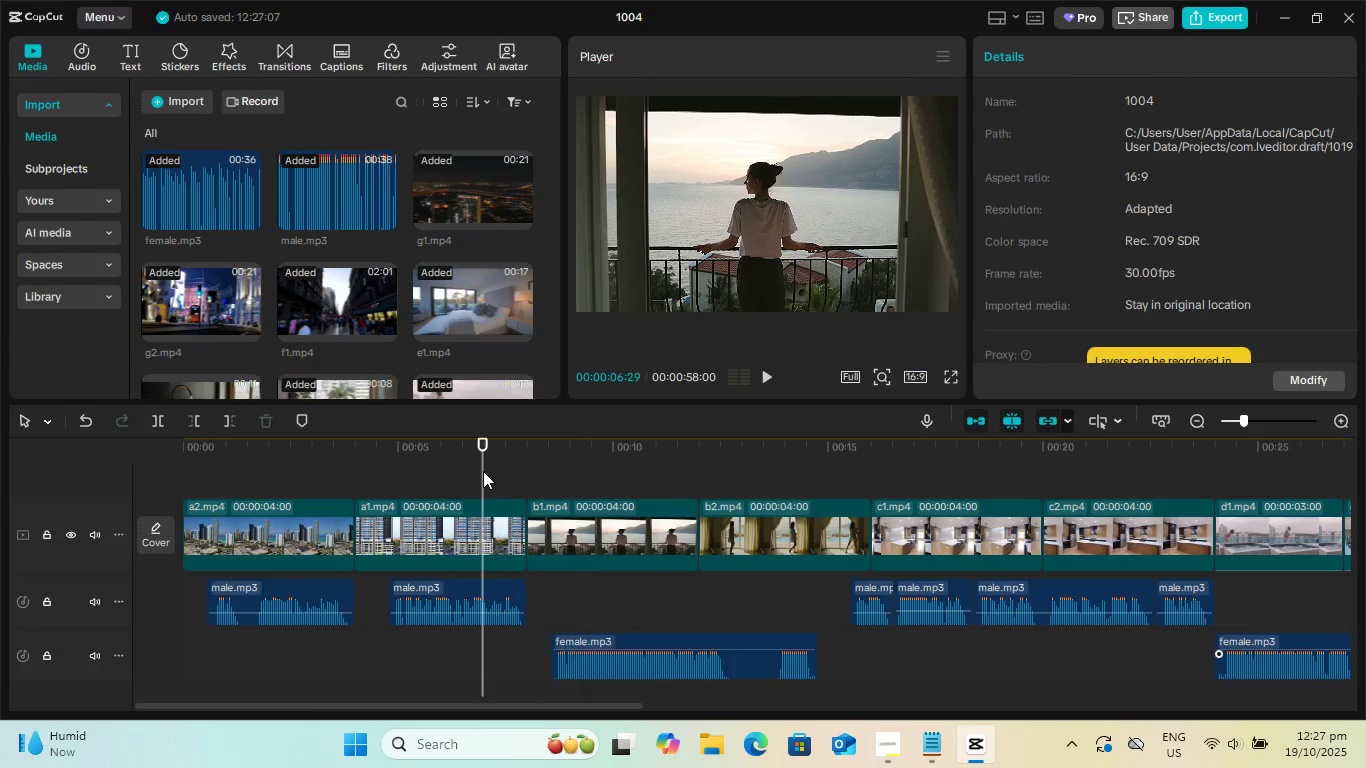 
key(Space)
 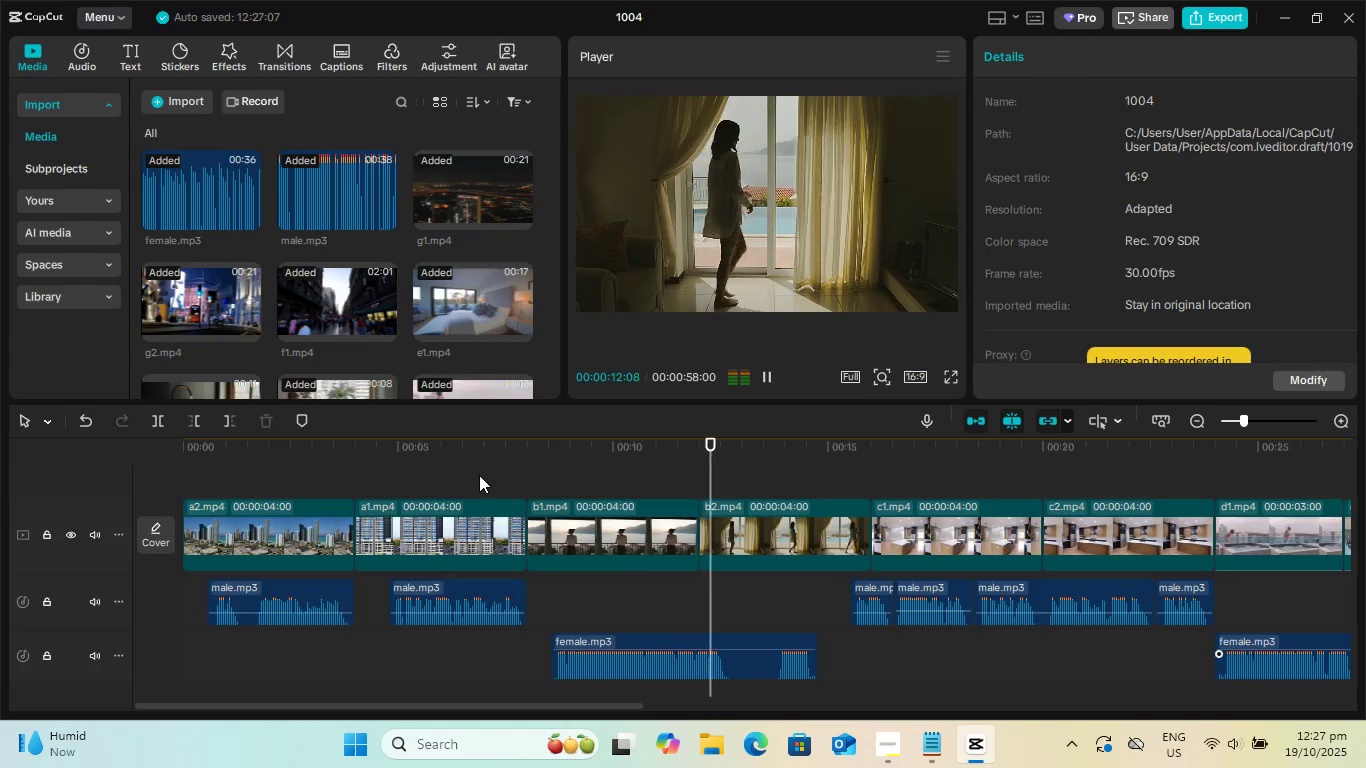 
wait(7.47)
 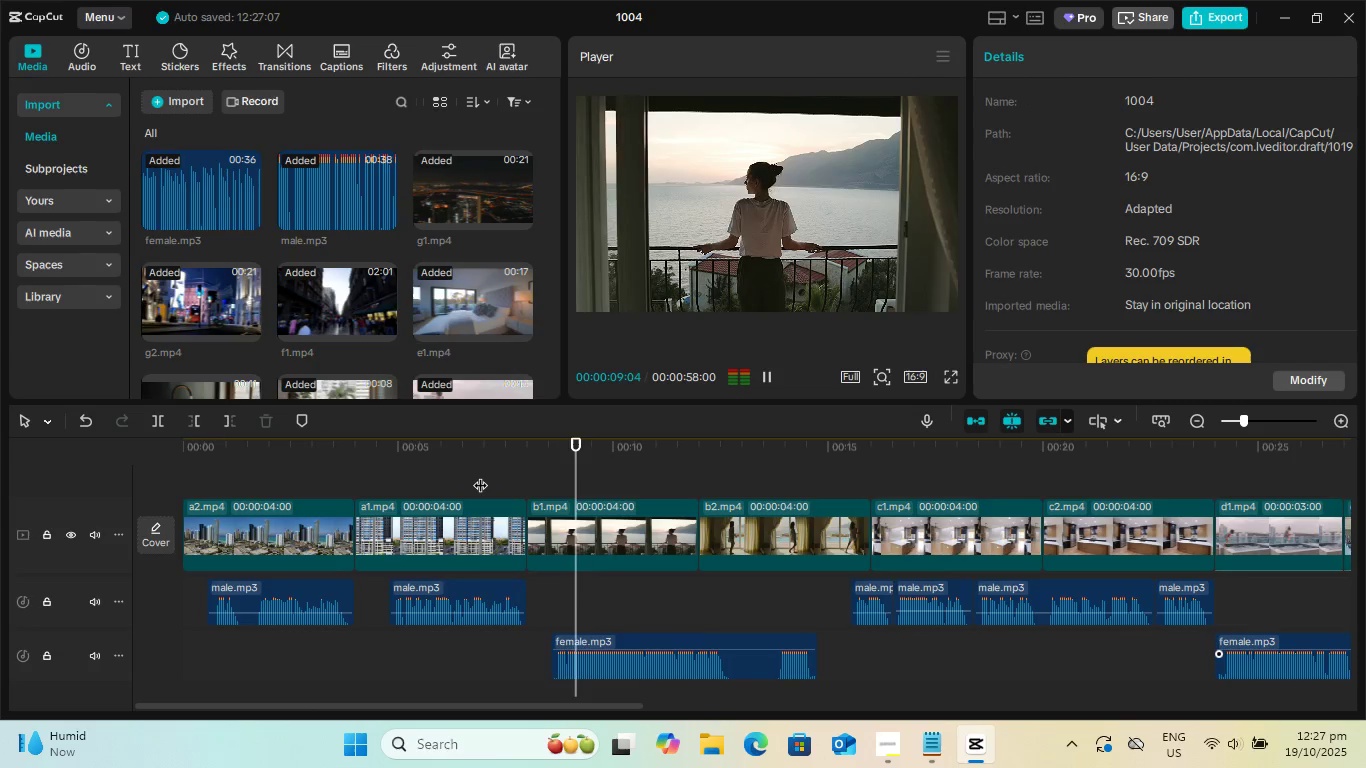 
key(Space)
 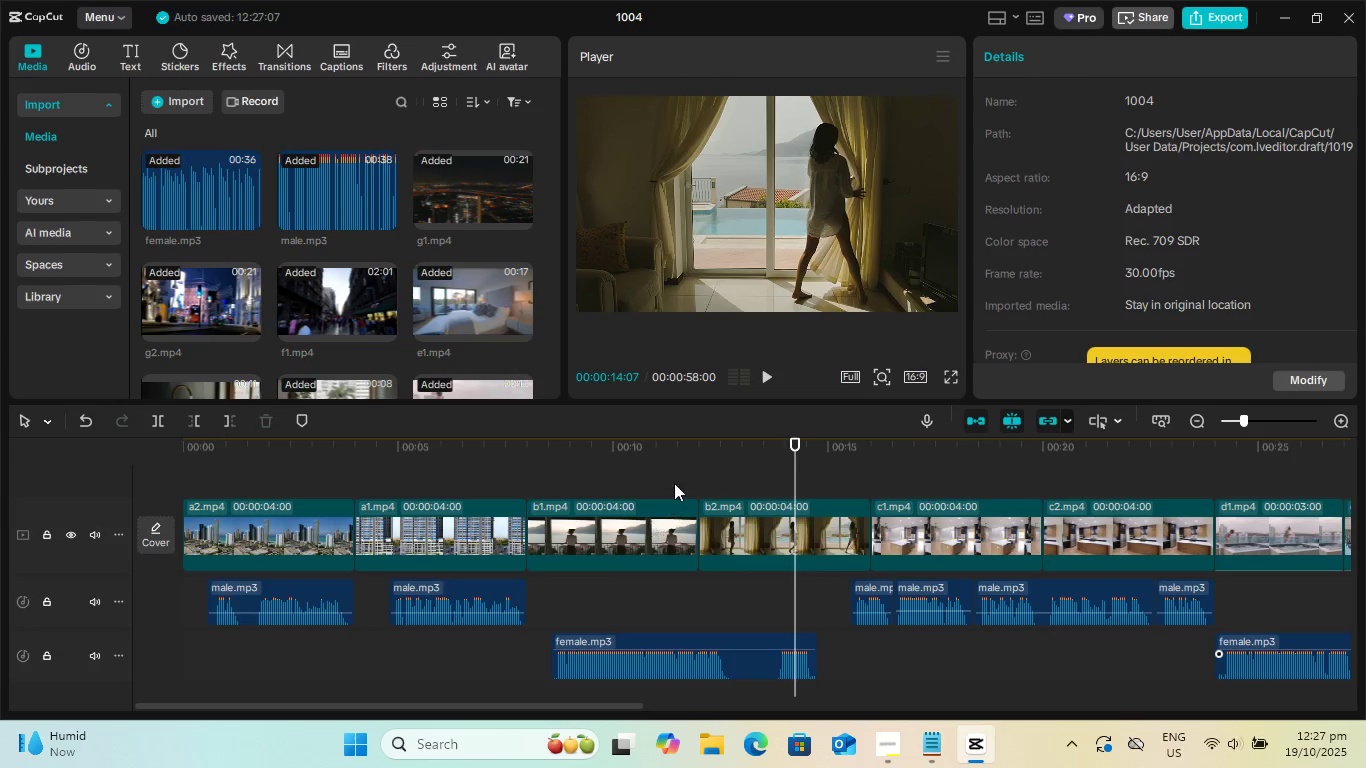 
left_click([610, 450])
 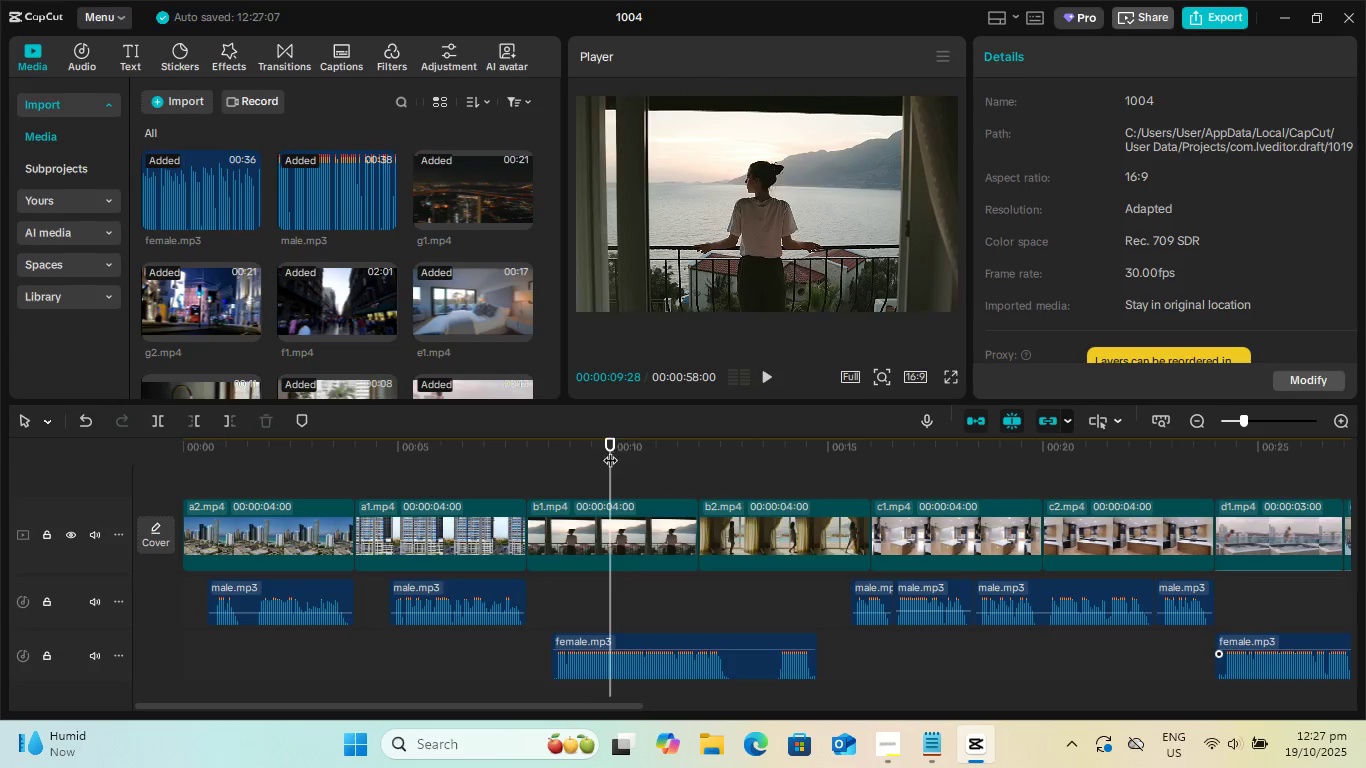 
key(Space)
 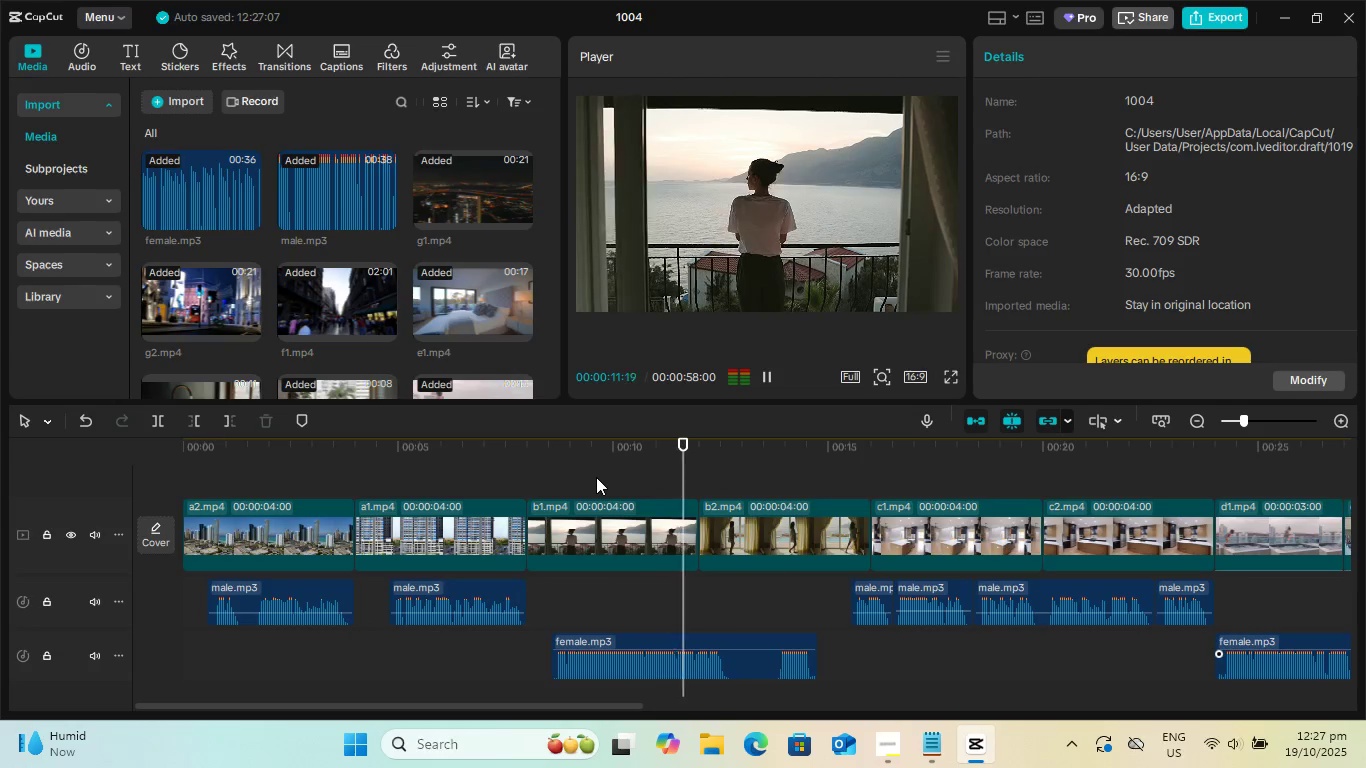 
key(Space)
 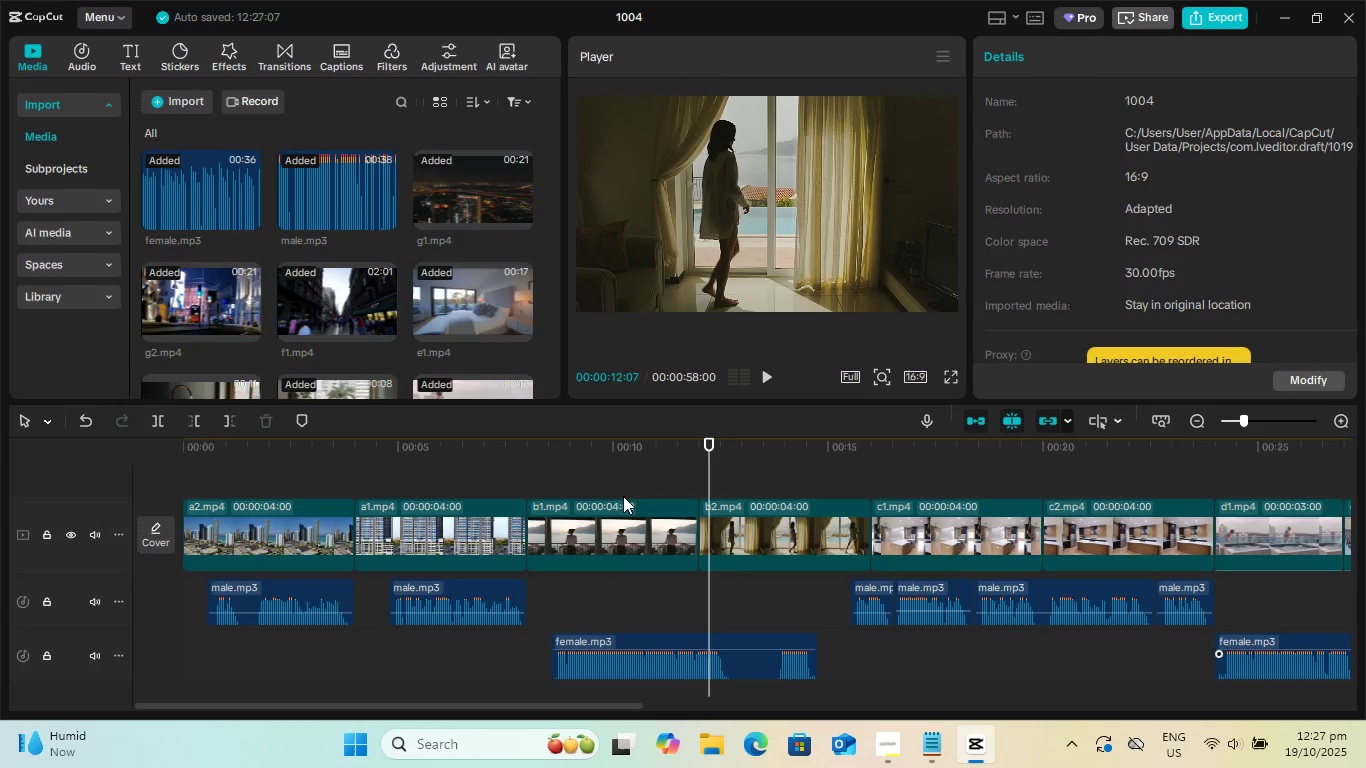 
mouse_move([652, 611])
 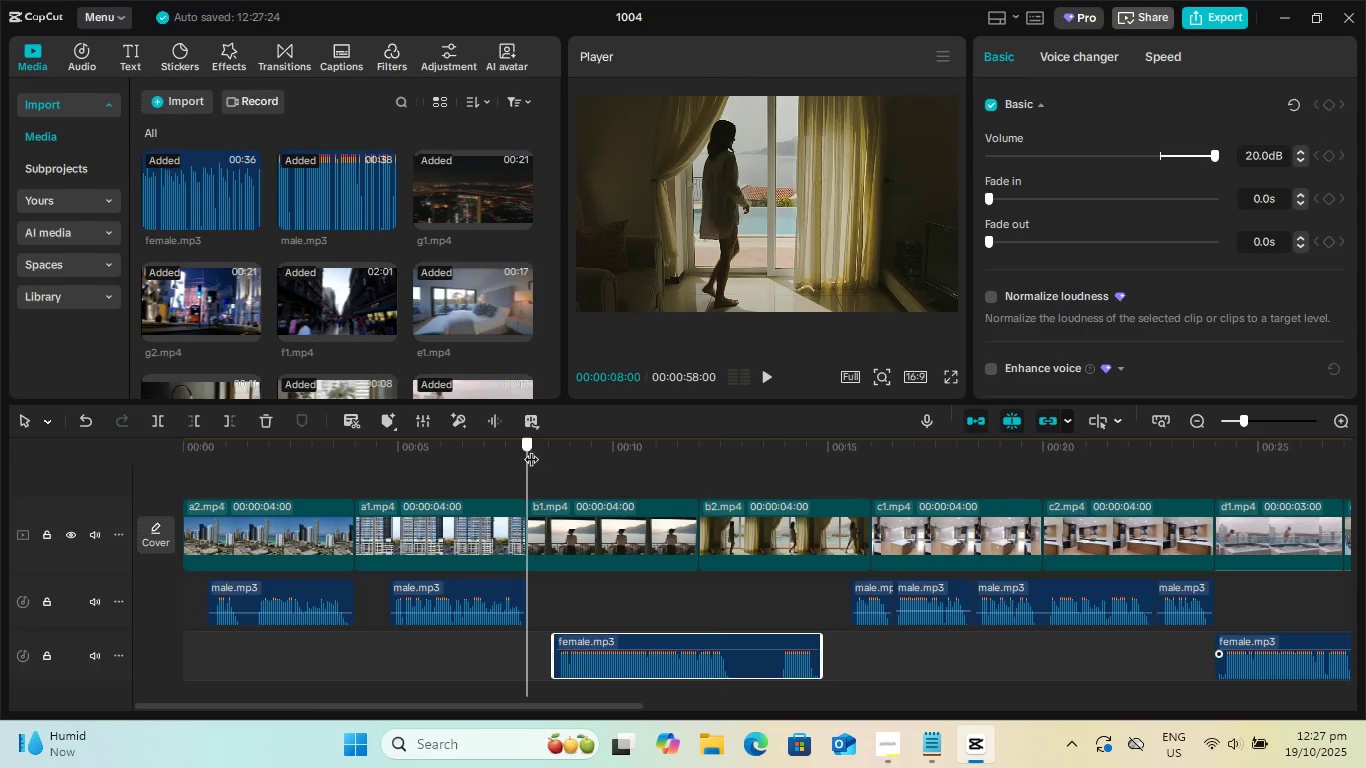 
key(Space)
 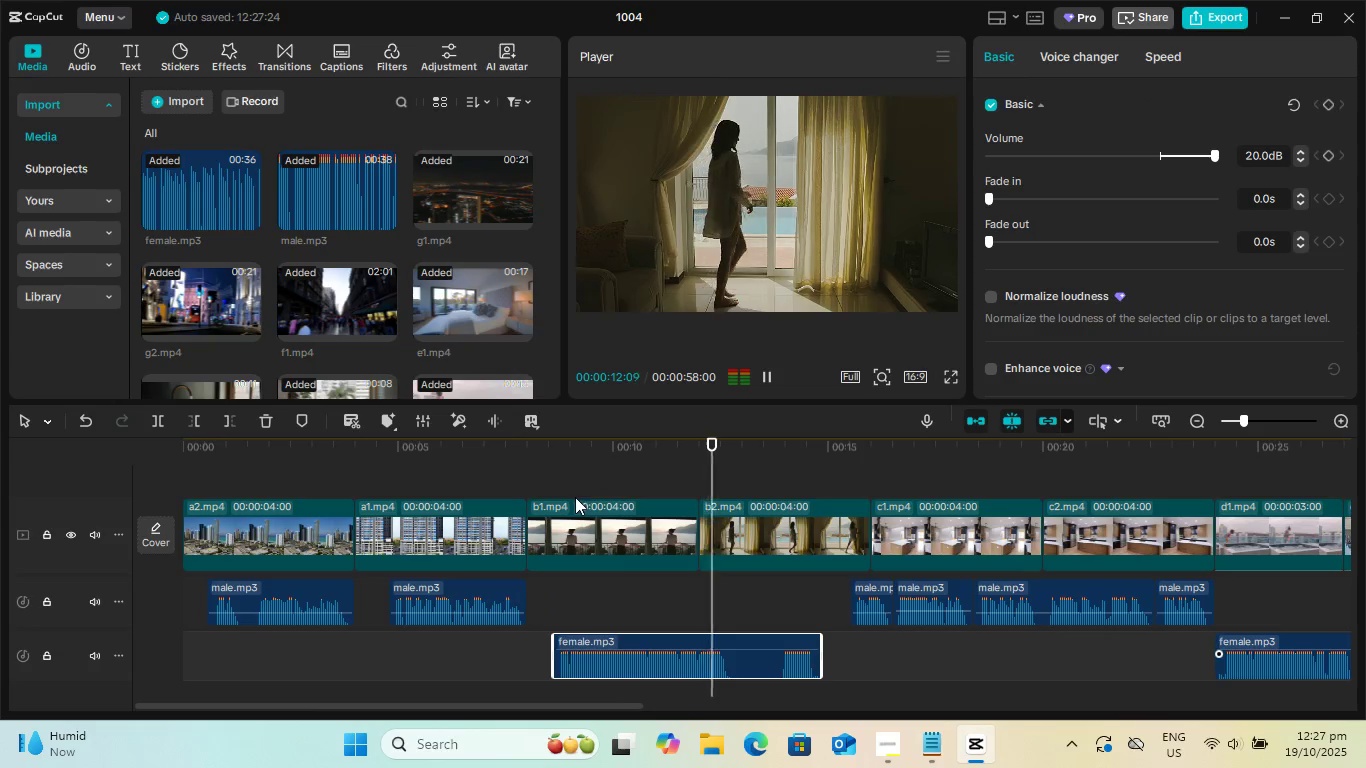 
wait(9.31)
 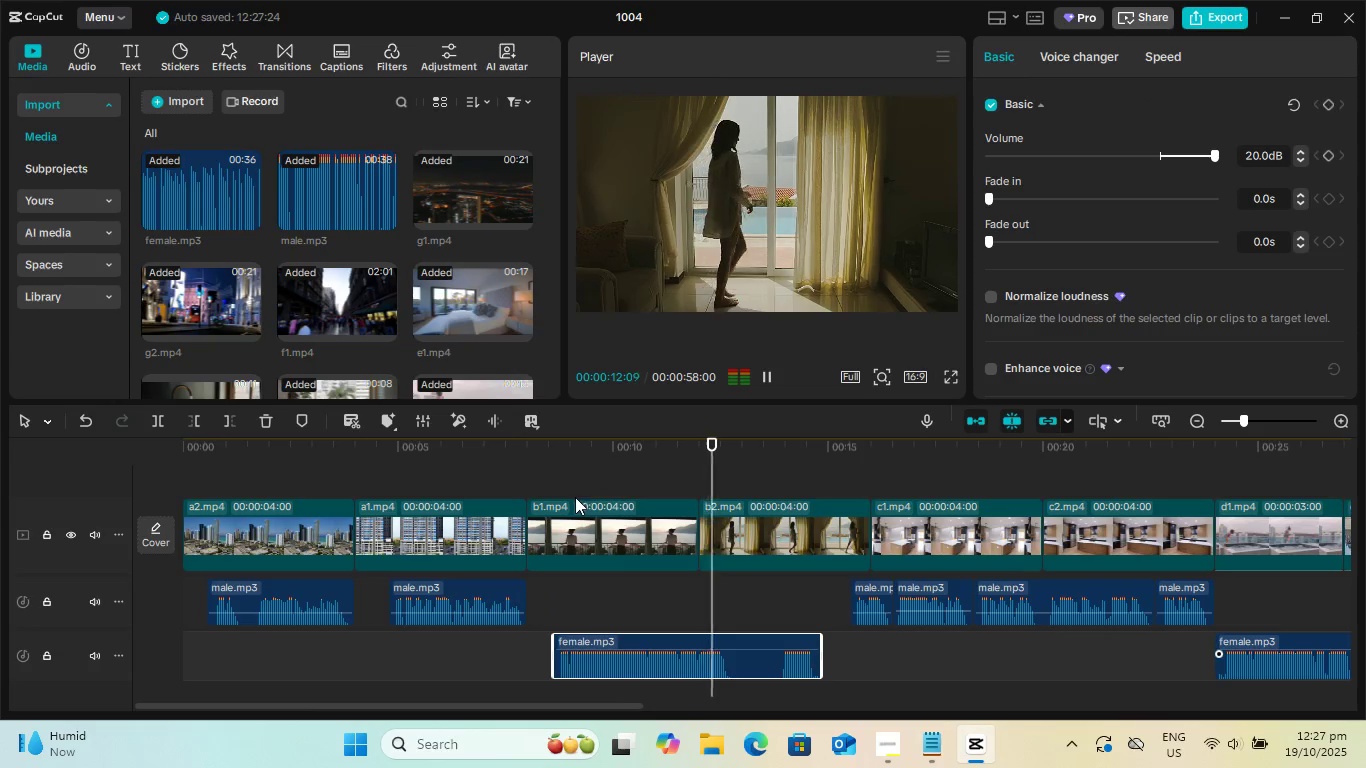 
key(Space)
 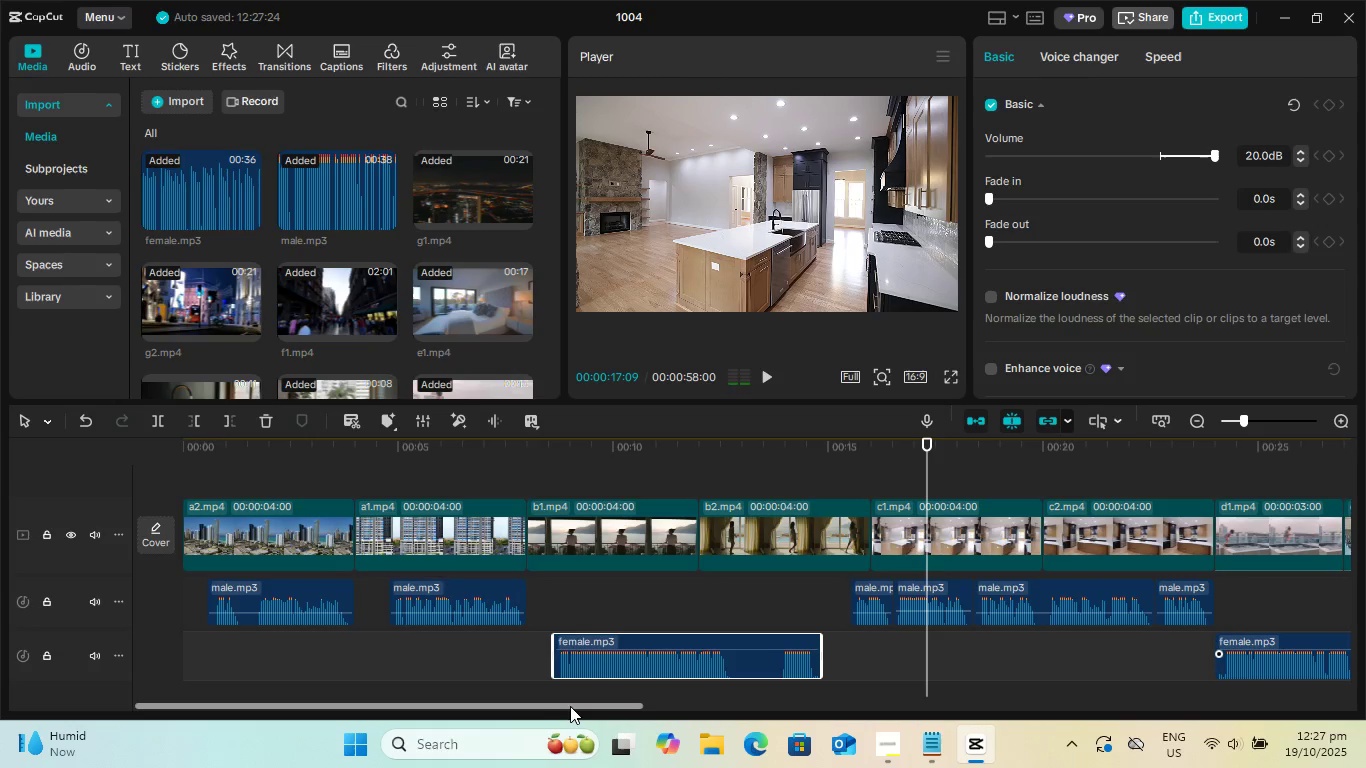 
left_click_drag(start_coordinate=[571, 706], to_coordinate=[870, 706])
 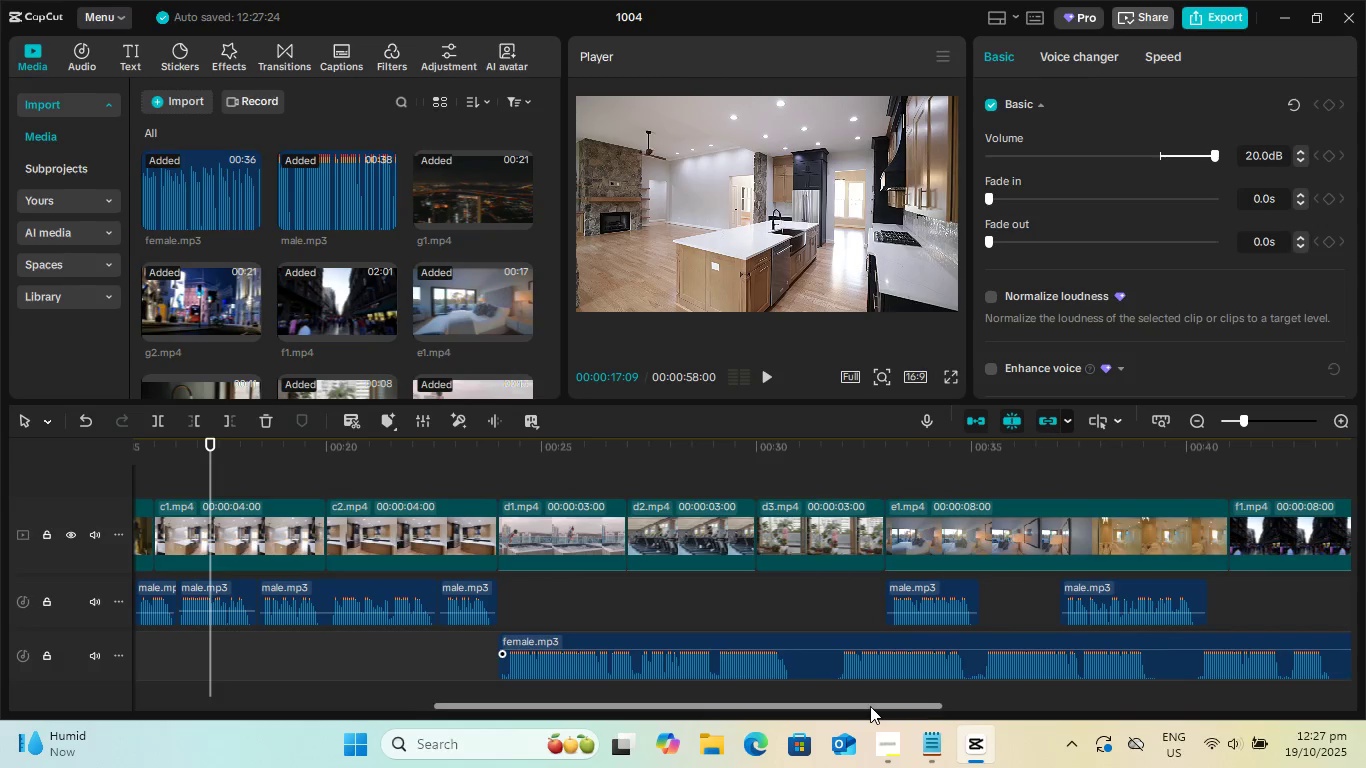 
key(Space)
 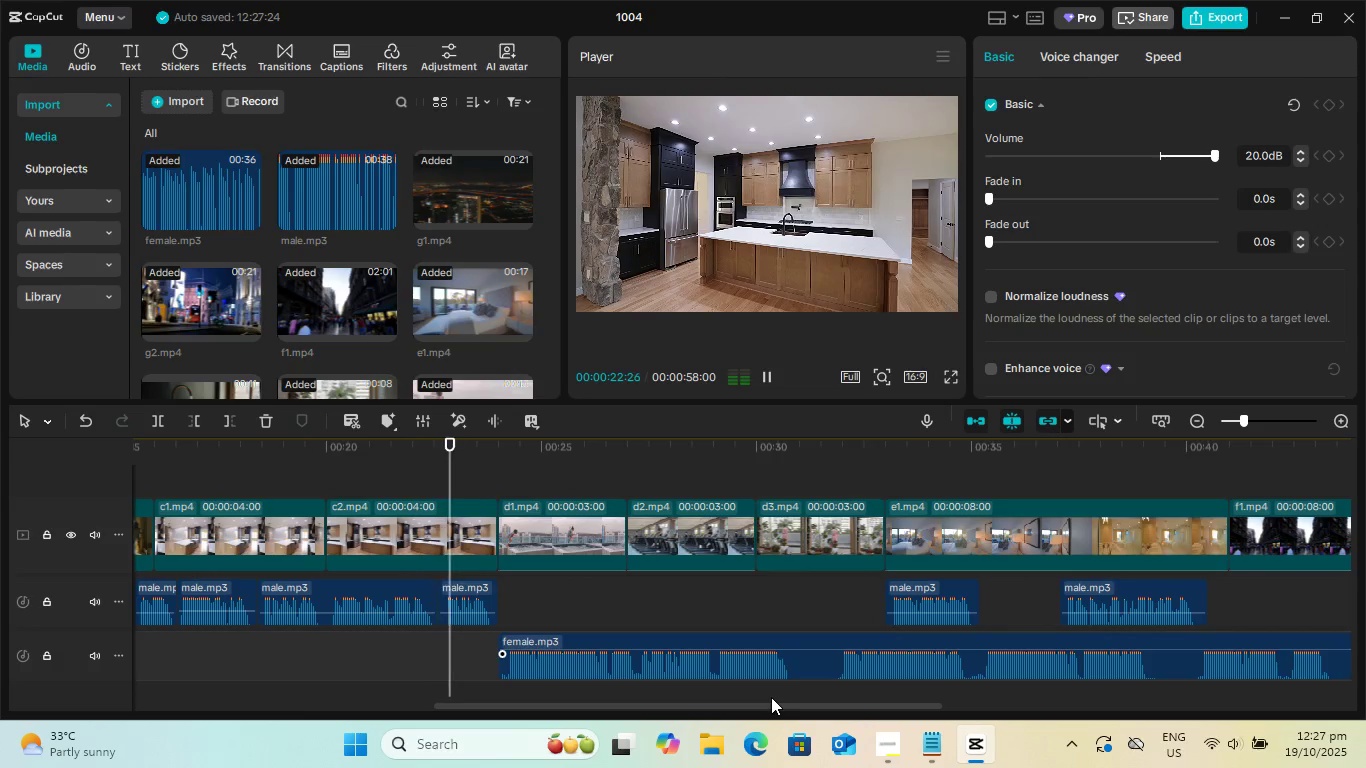 
wait(10.62)
 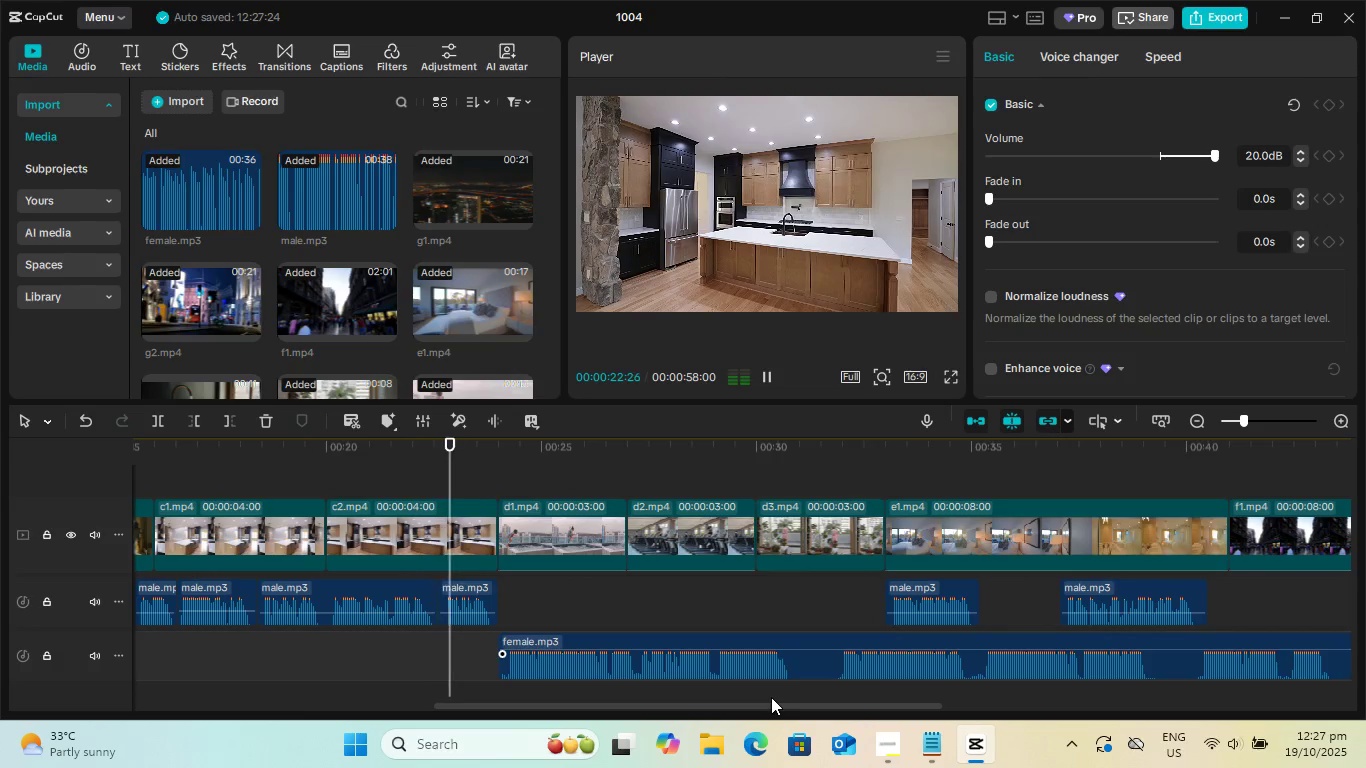 
key(Space)
 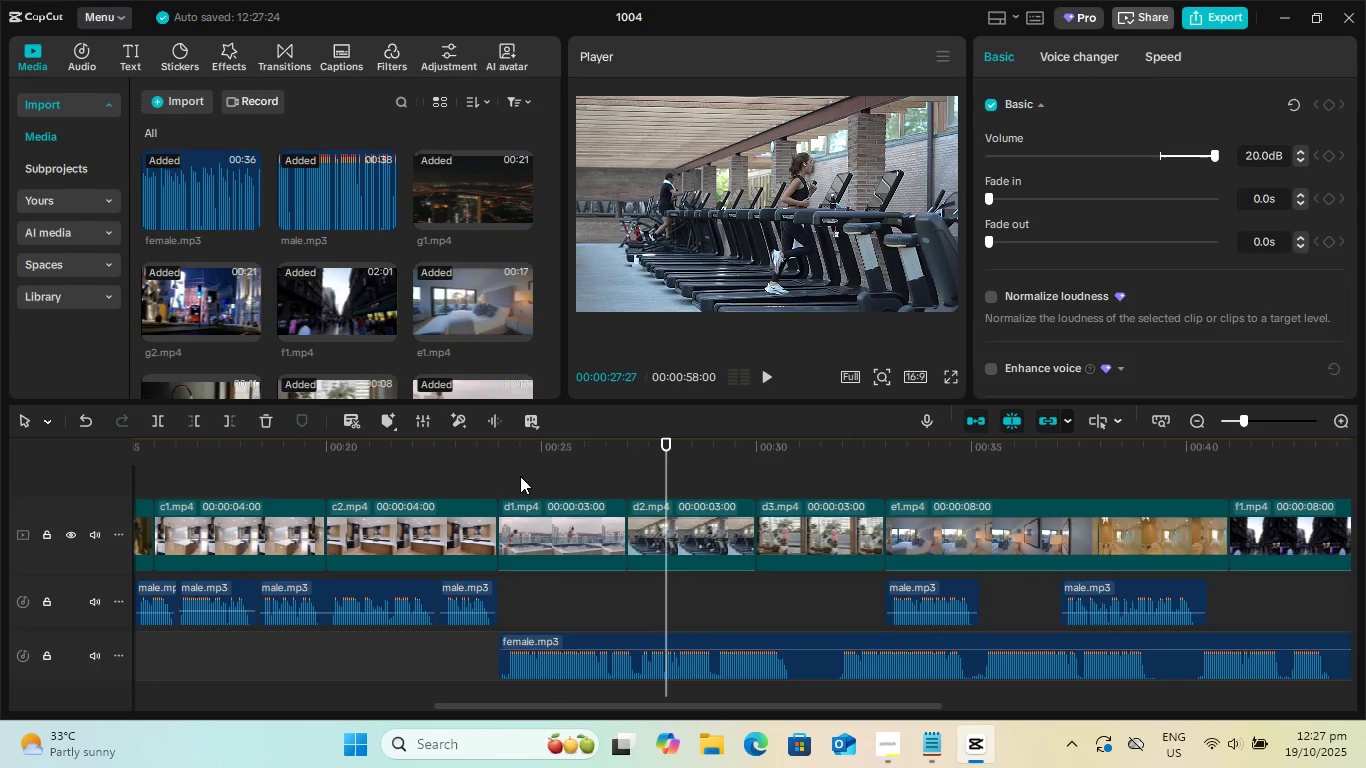 
left_click([475, 445])
 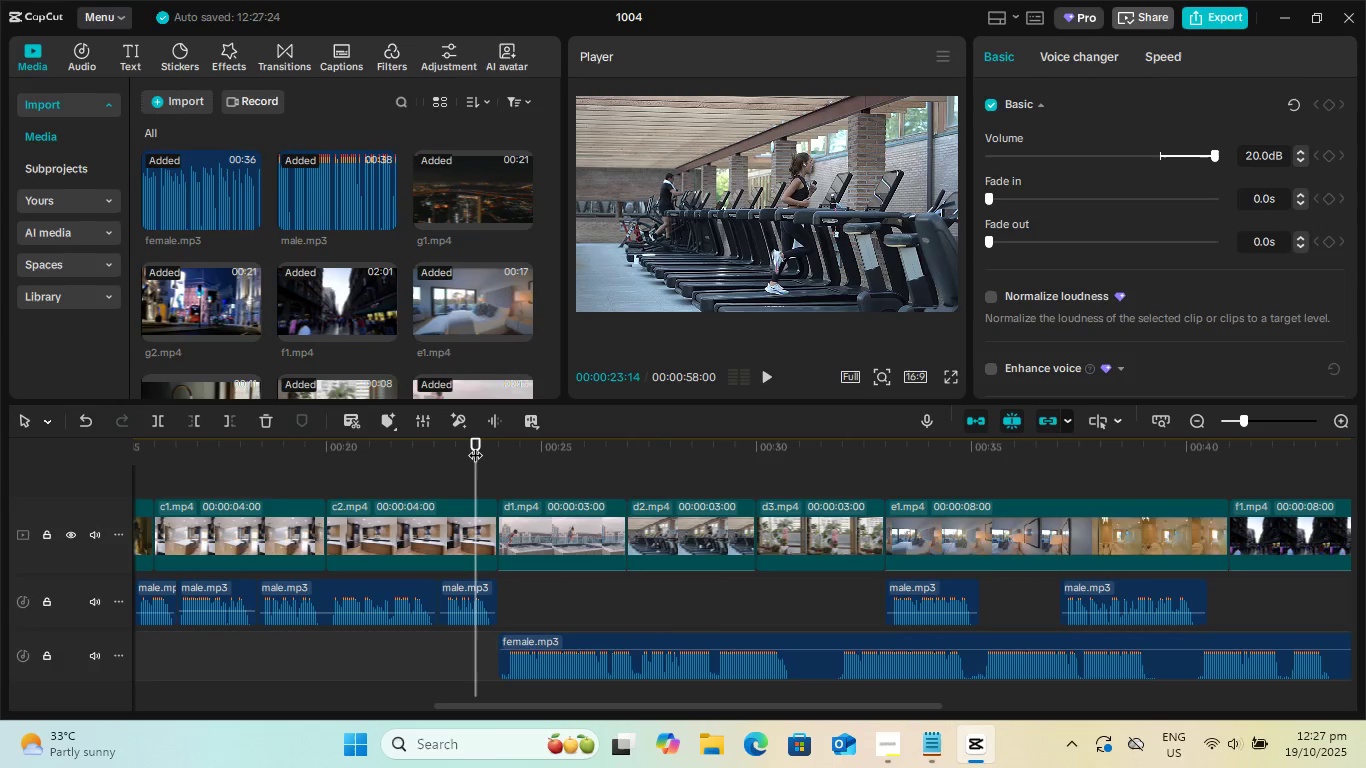 
key(Space)
 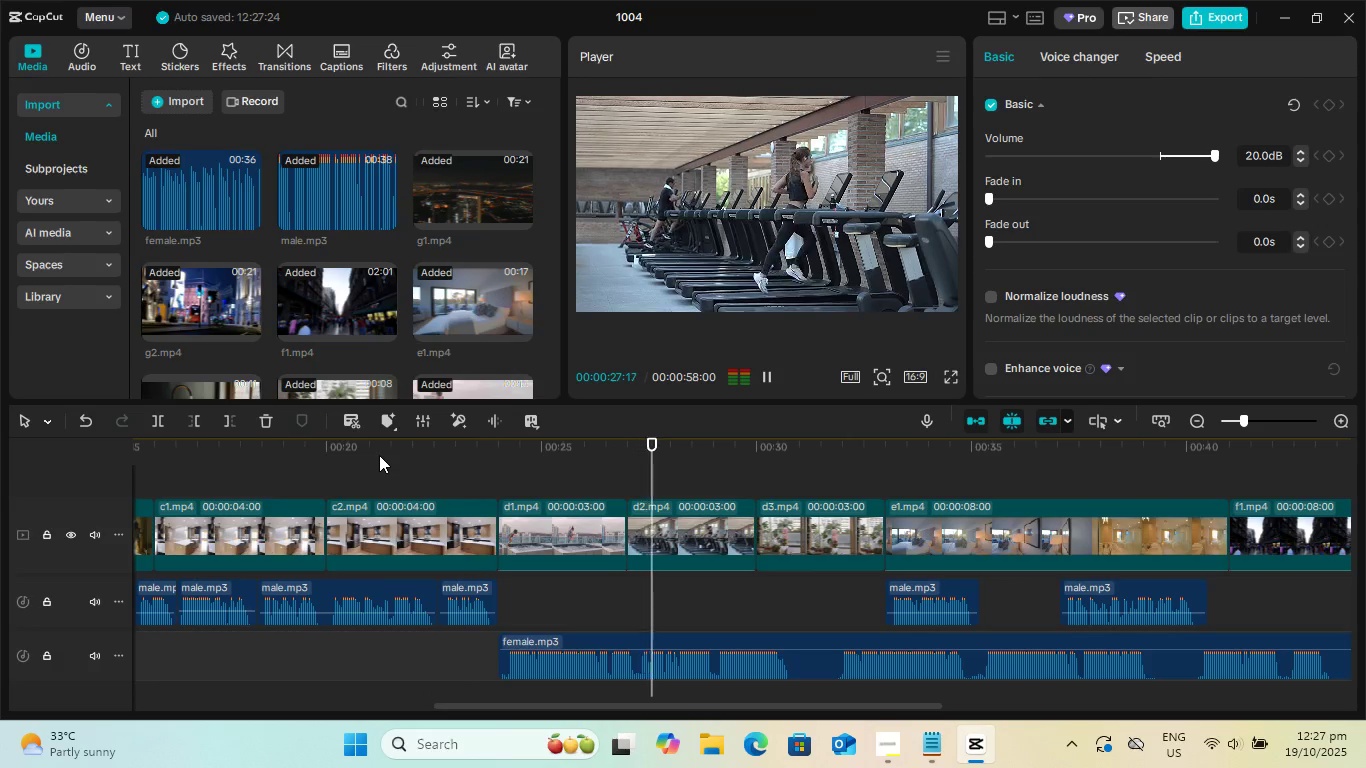 
wait(5.8)
 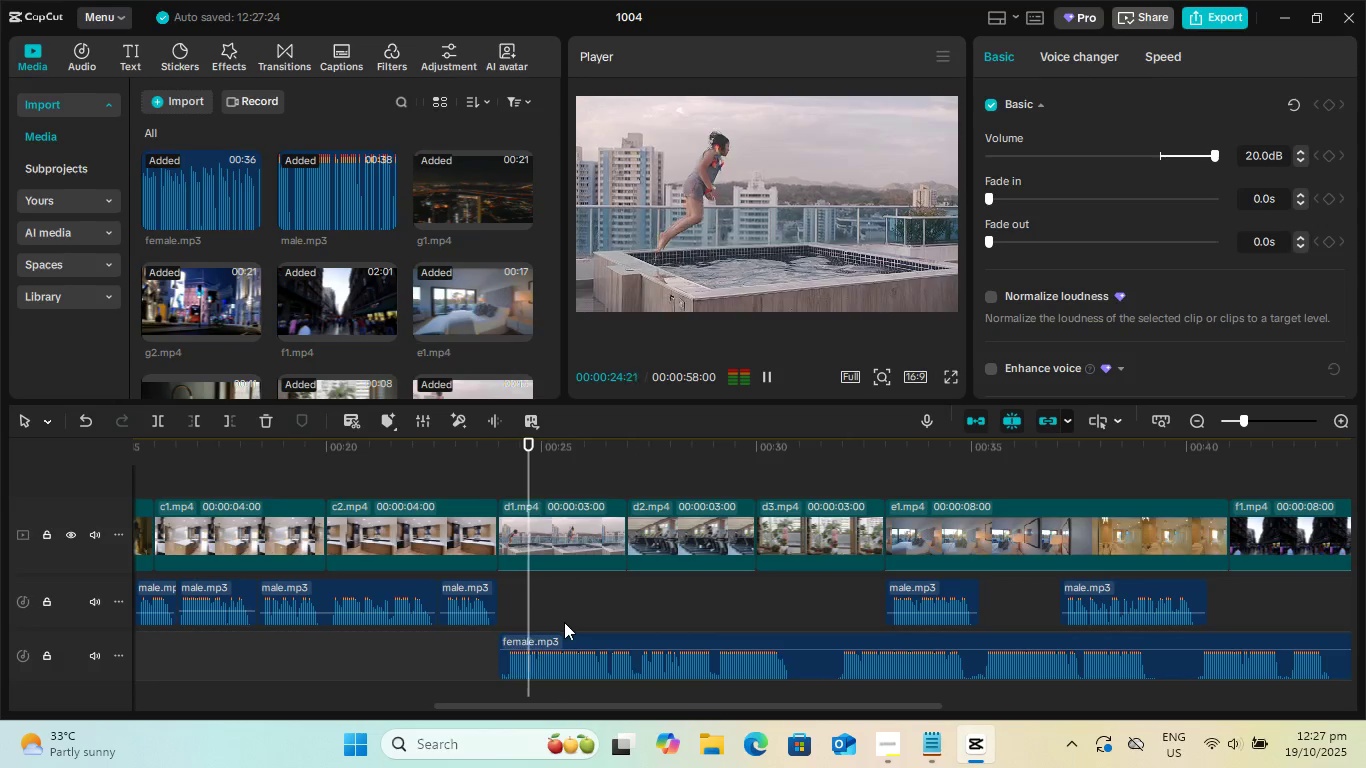 
key(Space)
 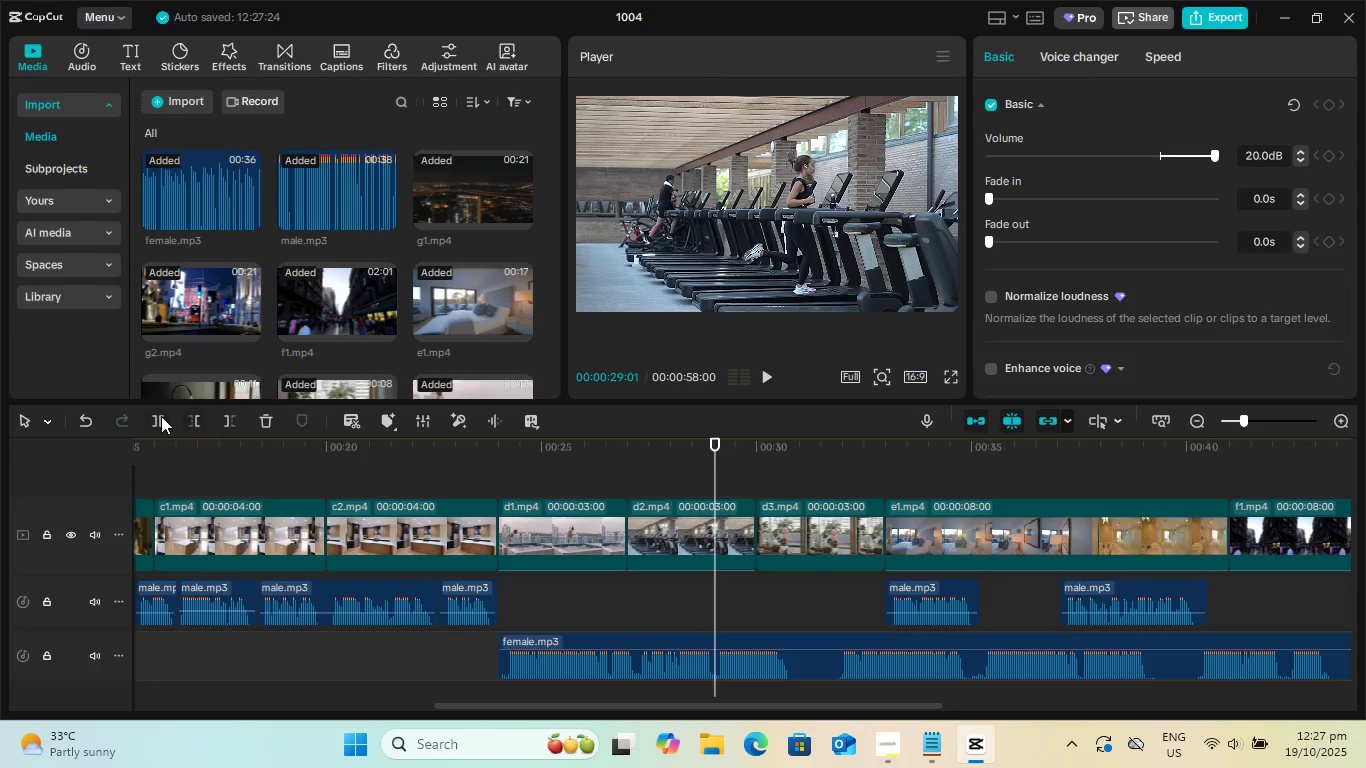 
left_click([161, 416])
 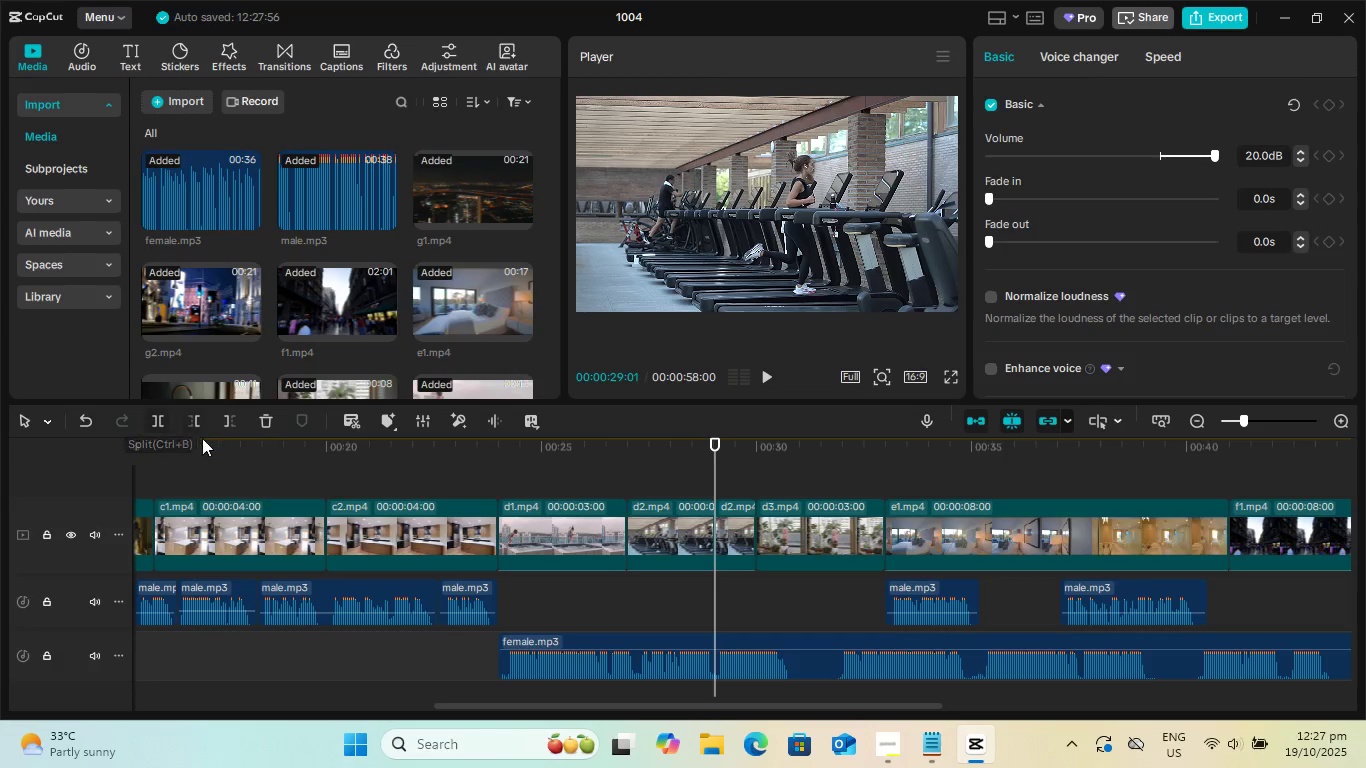 
key(Space)
 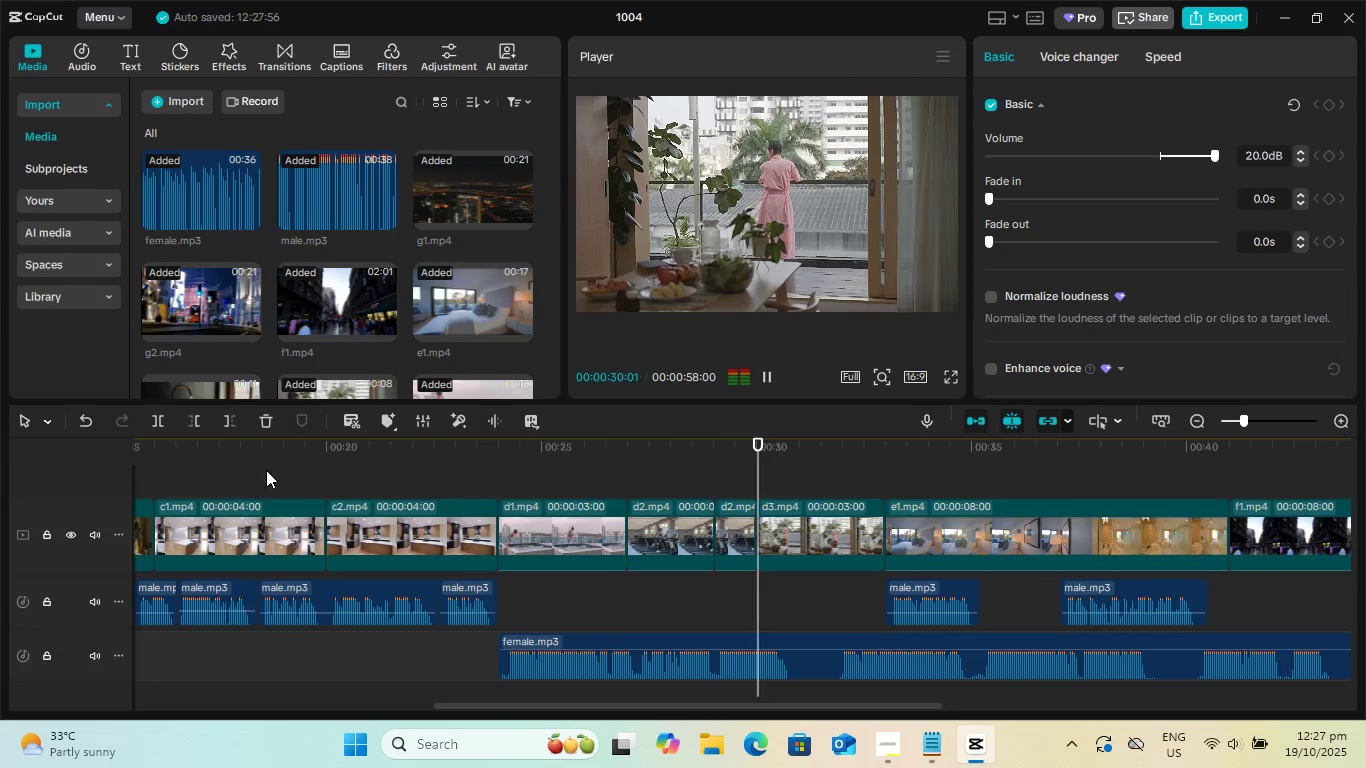 
key(Space)
 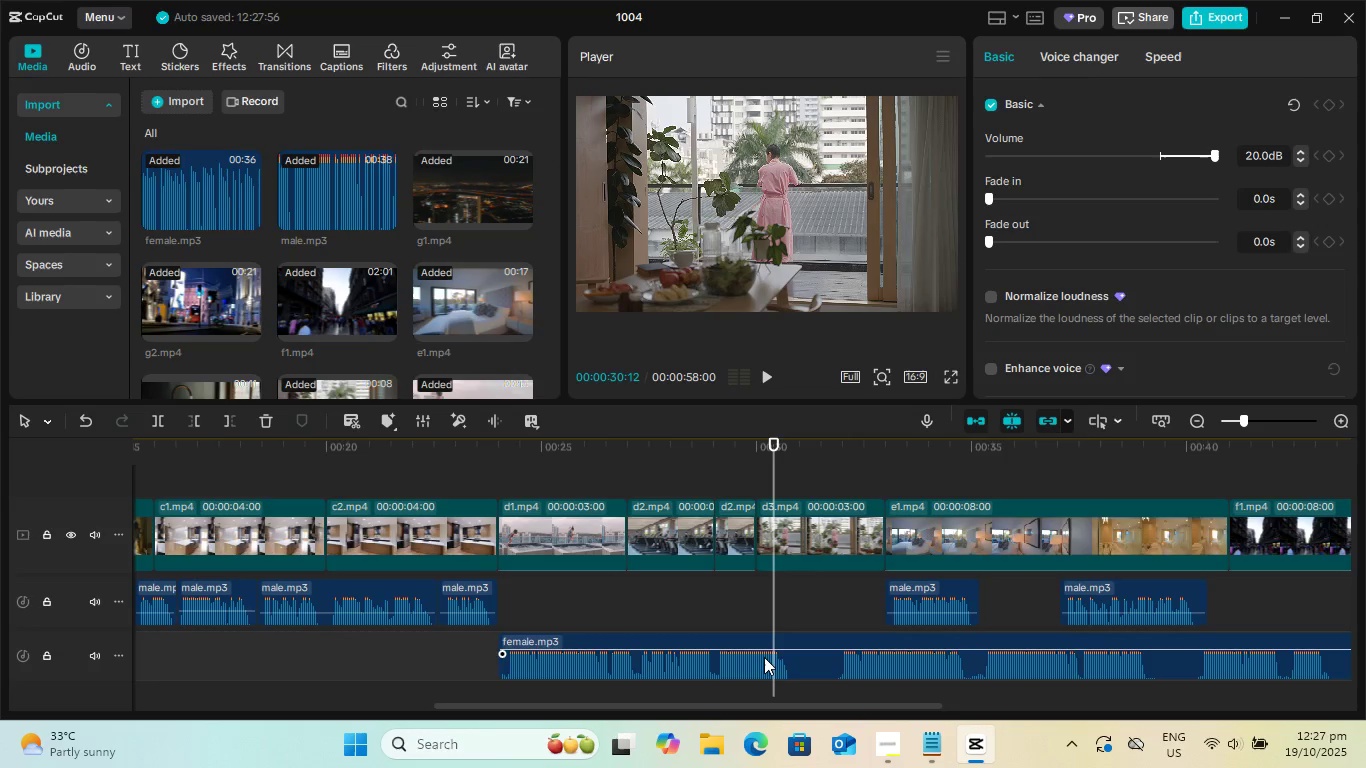 
key(Control+Z)
 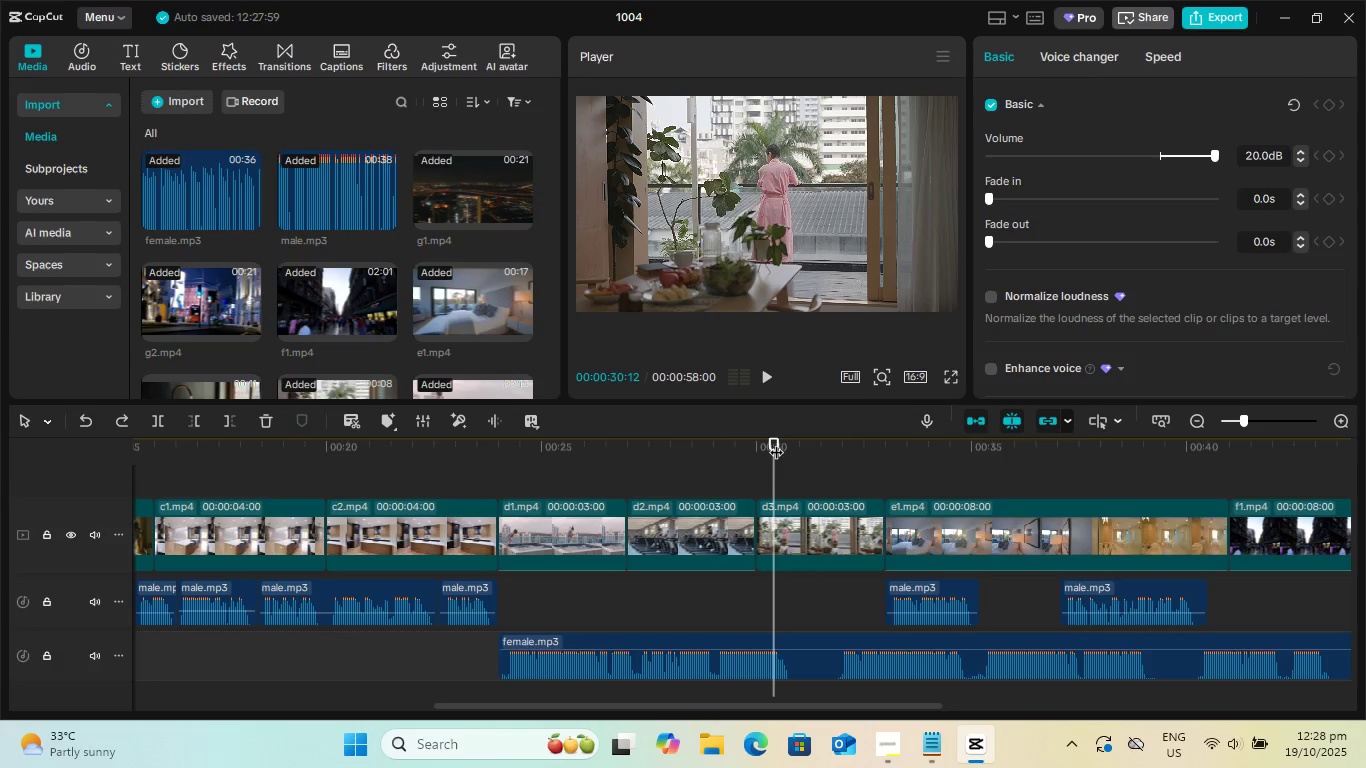 
left_click_drag(start_coordinate=[776, 436], to_coordinate=[714, 448])
 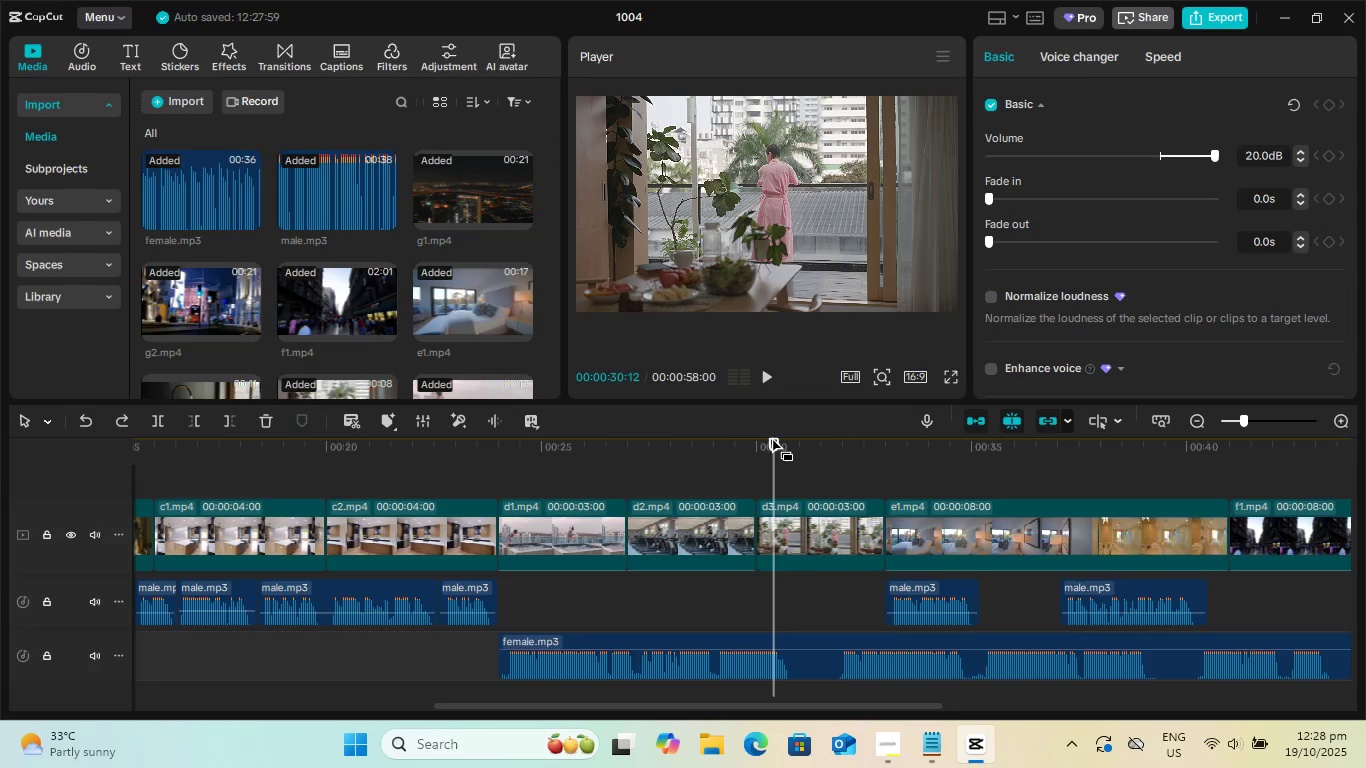 
left_click_drag(start_coordinate=[771, 436], to_coordinate=[723, 443])
 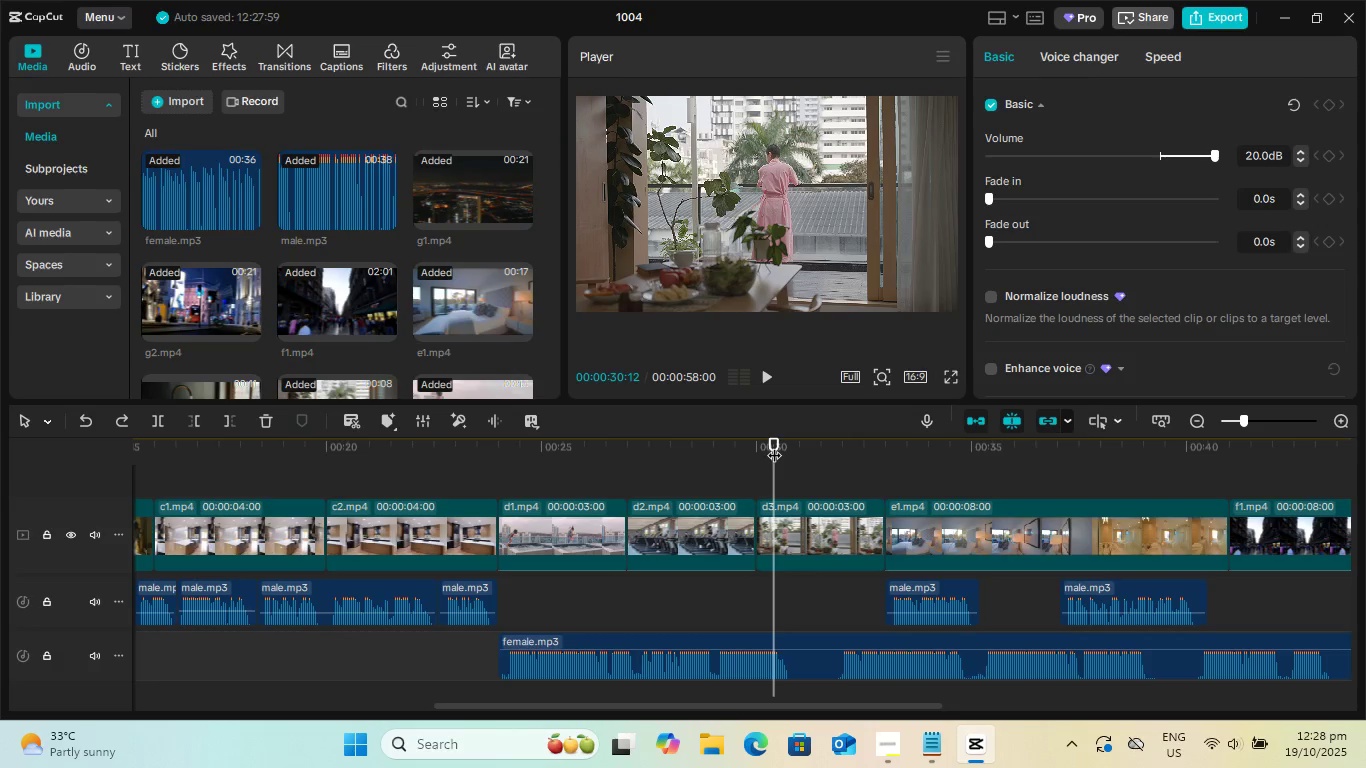 
left_click_drag(start_coordinate=[774, 445], to_coordinate=[715, 455])
 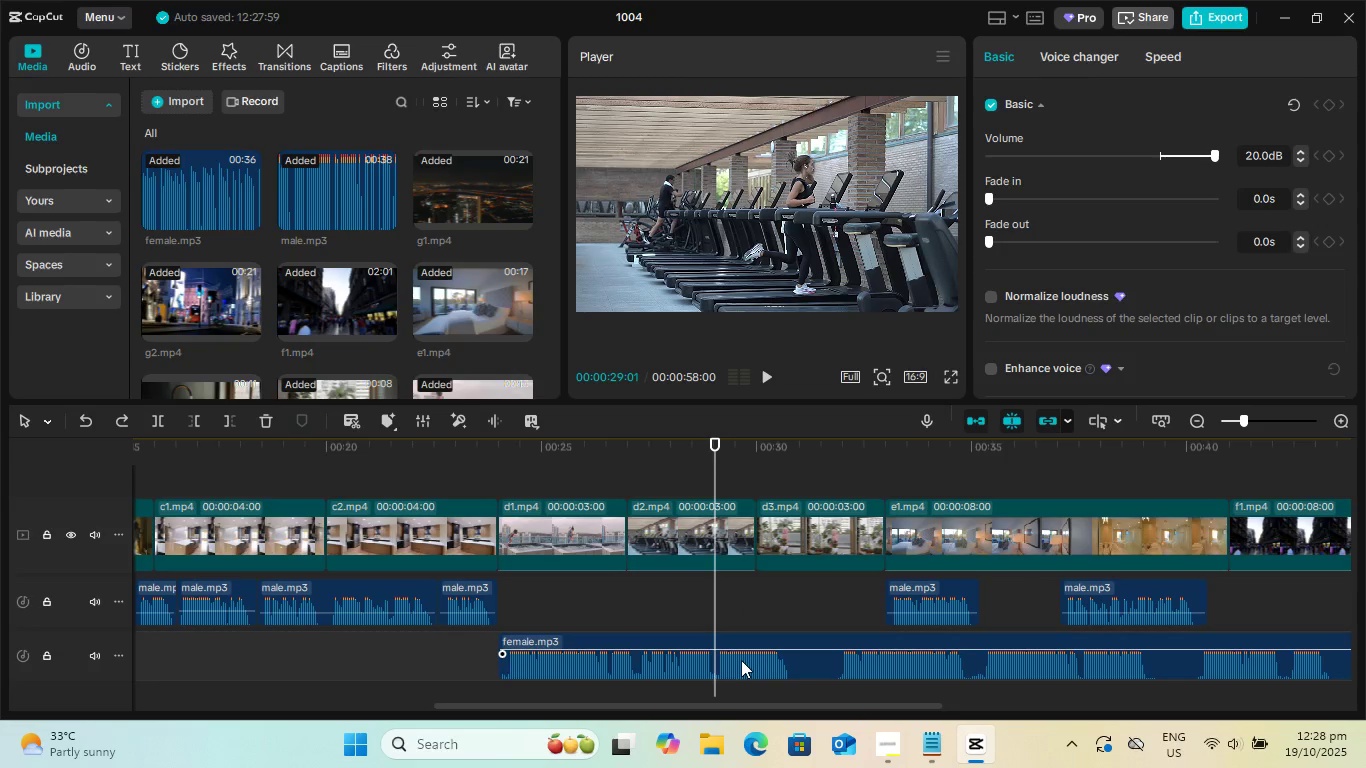 
left_click([741, 660])
 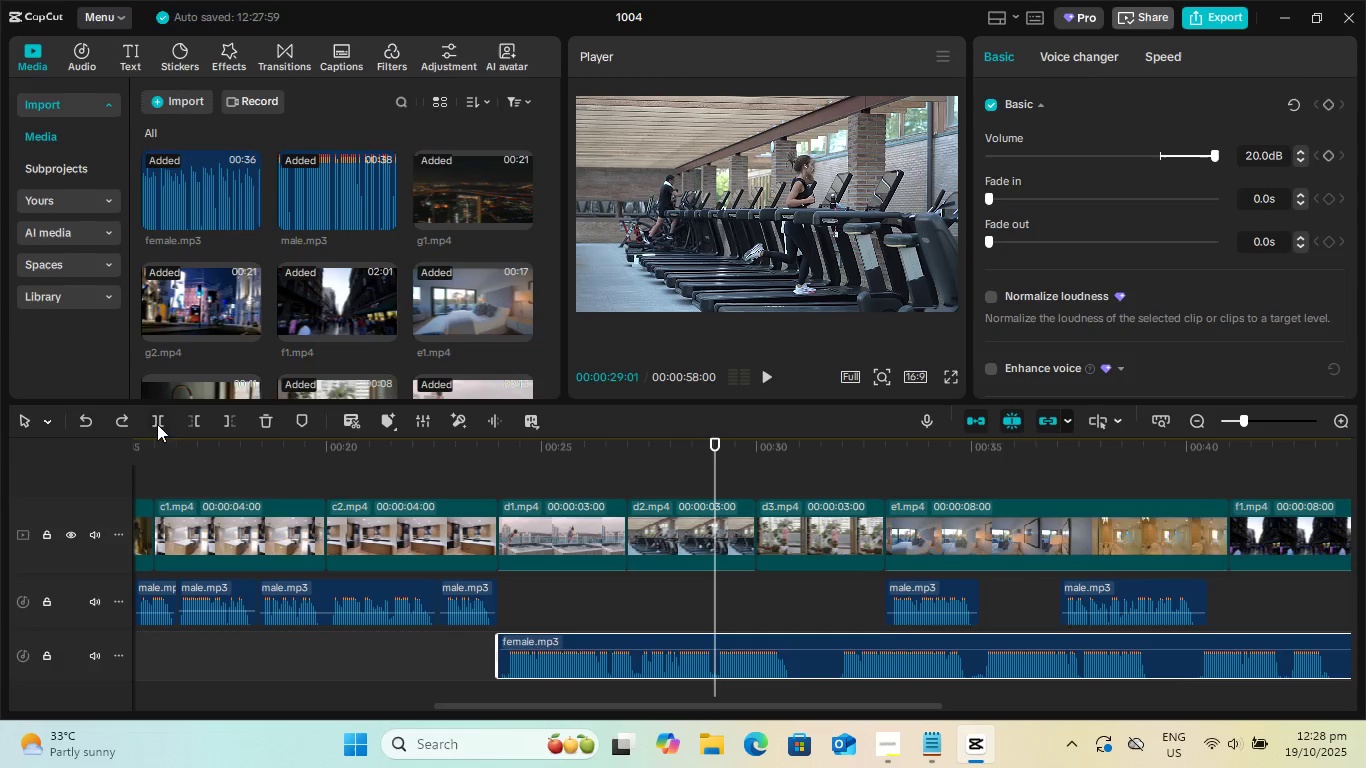 
left_click([152, 421])
 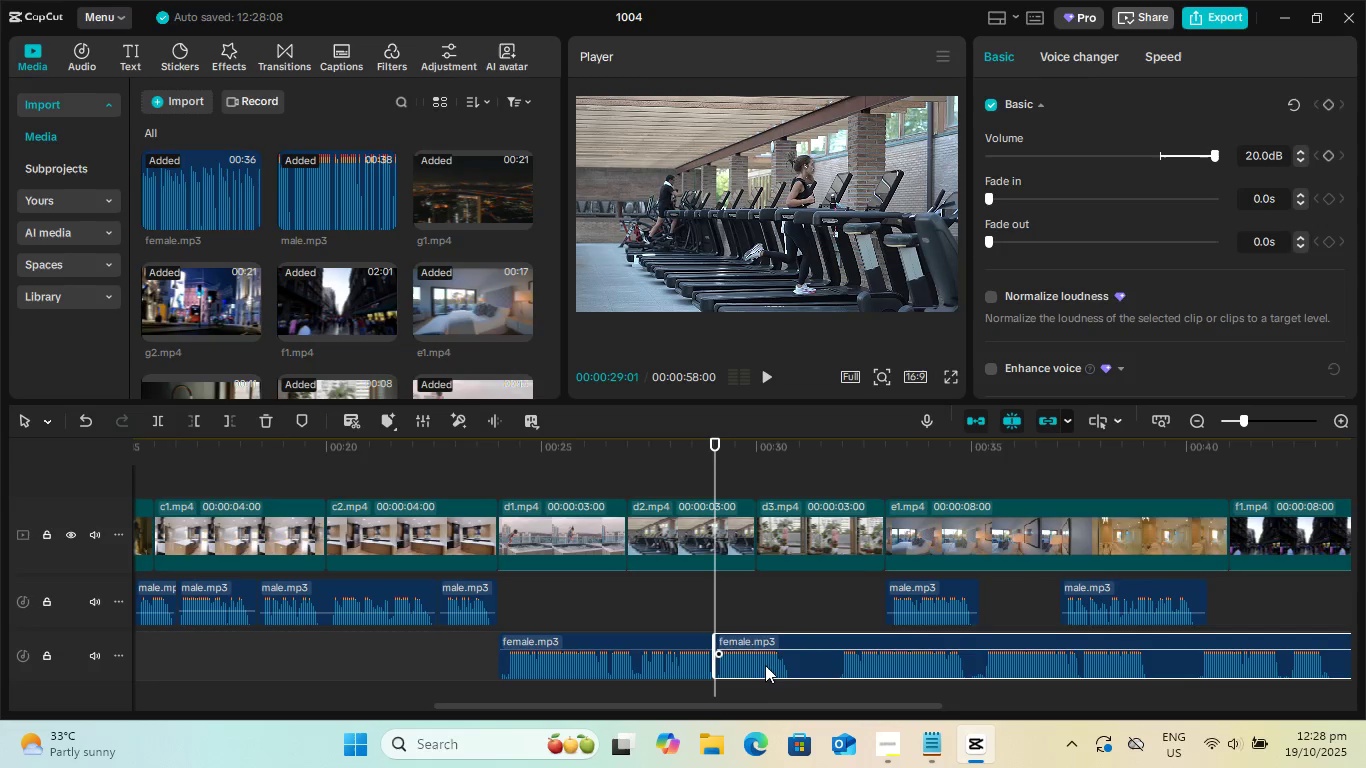 
left_click_drag(start_coordinate=[766, 664], to_coordinate=[811, 668])
 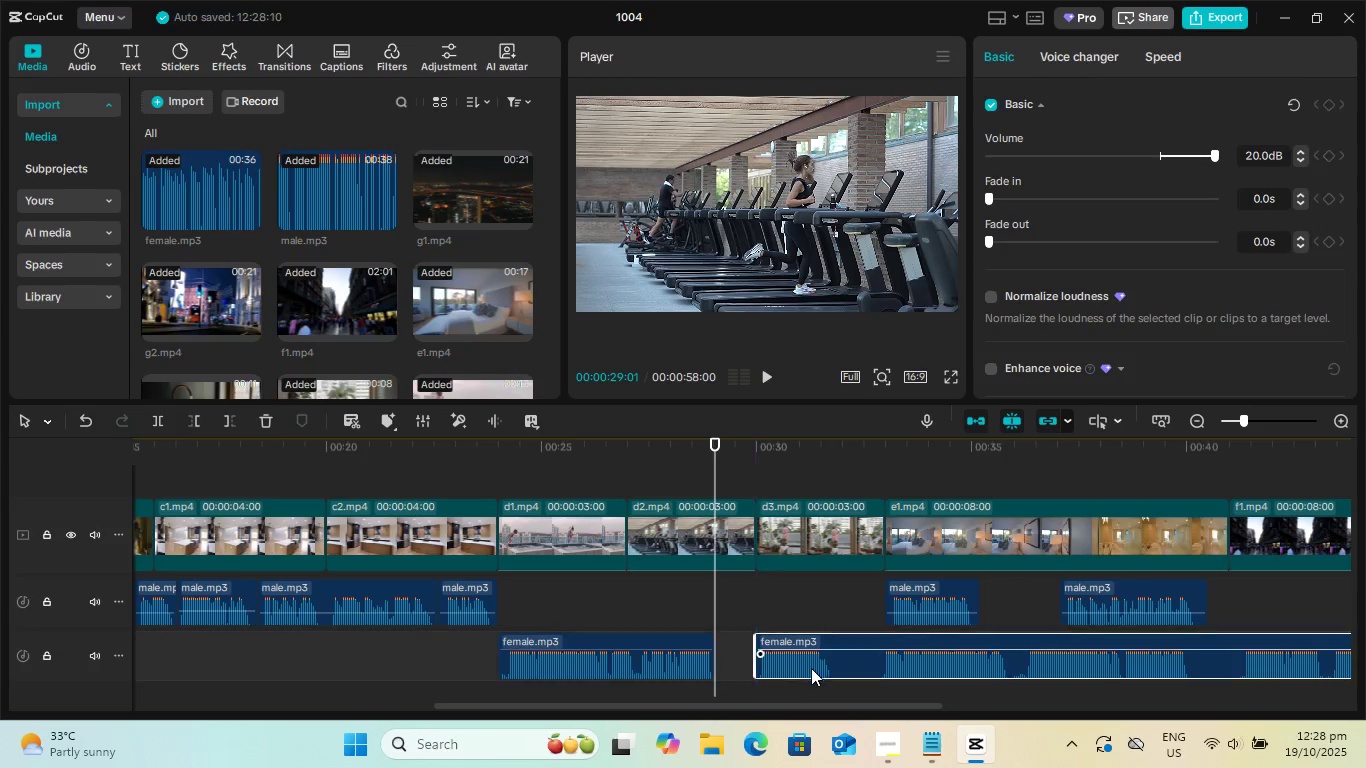 
key(Space)
 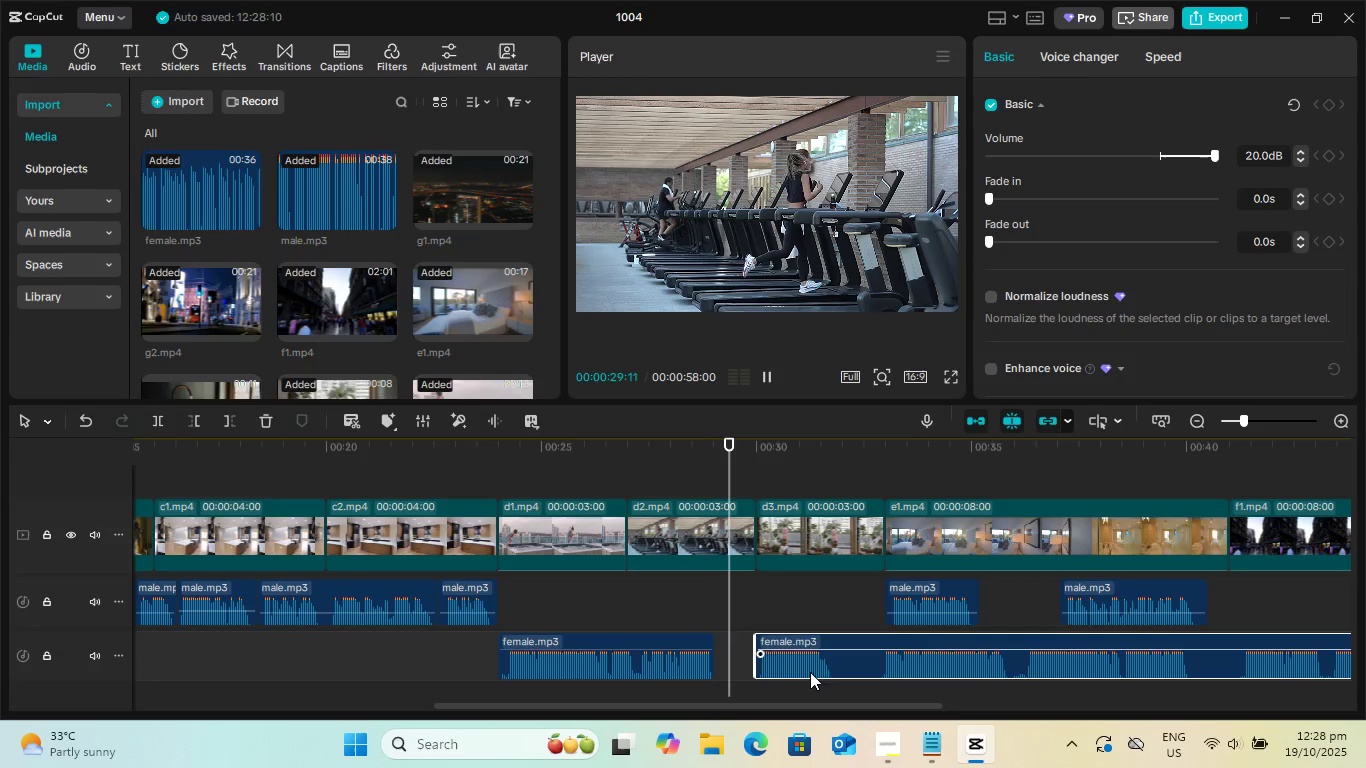 
key(Space)
 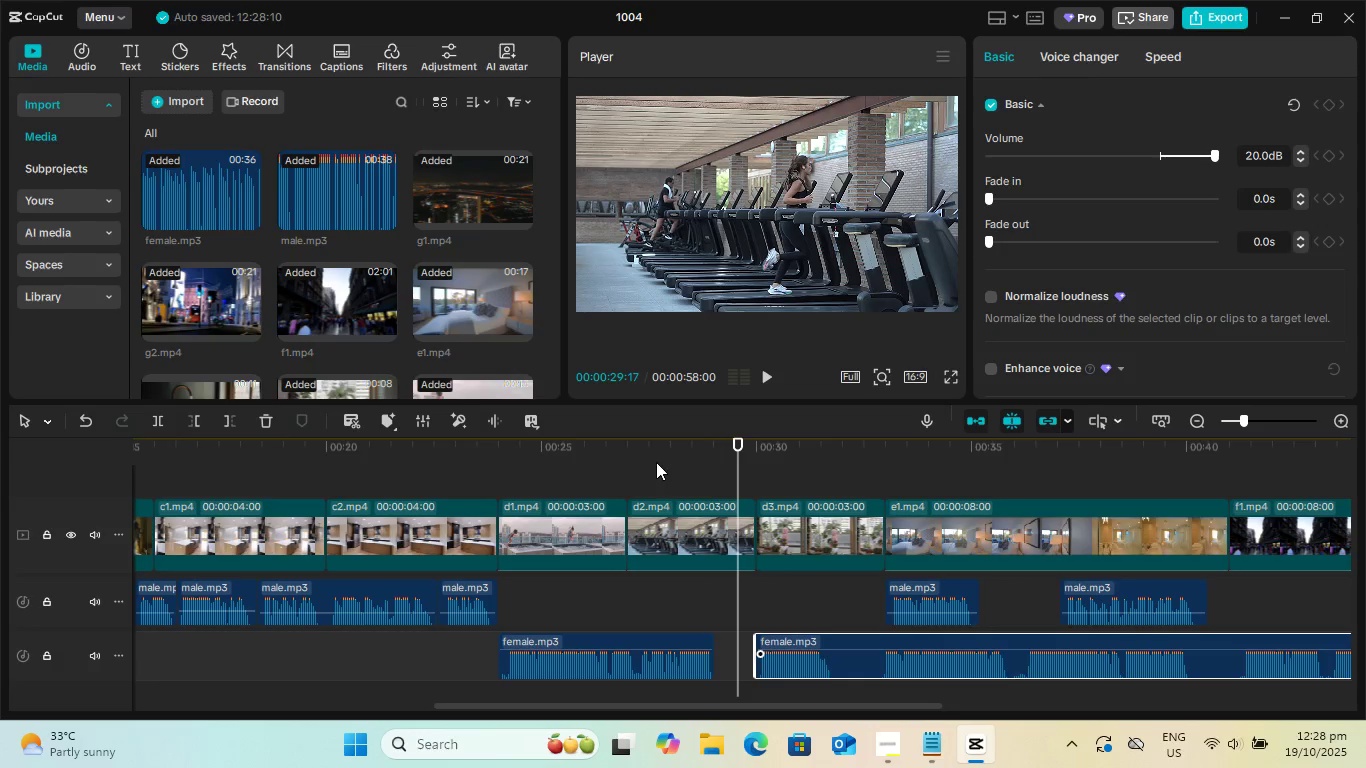 
left_click([653, 441])
 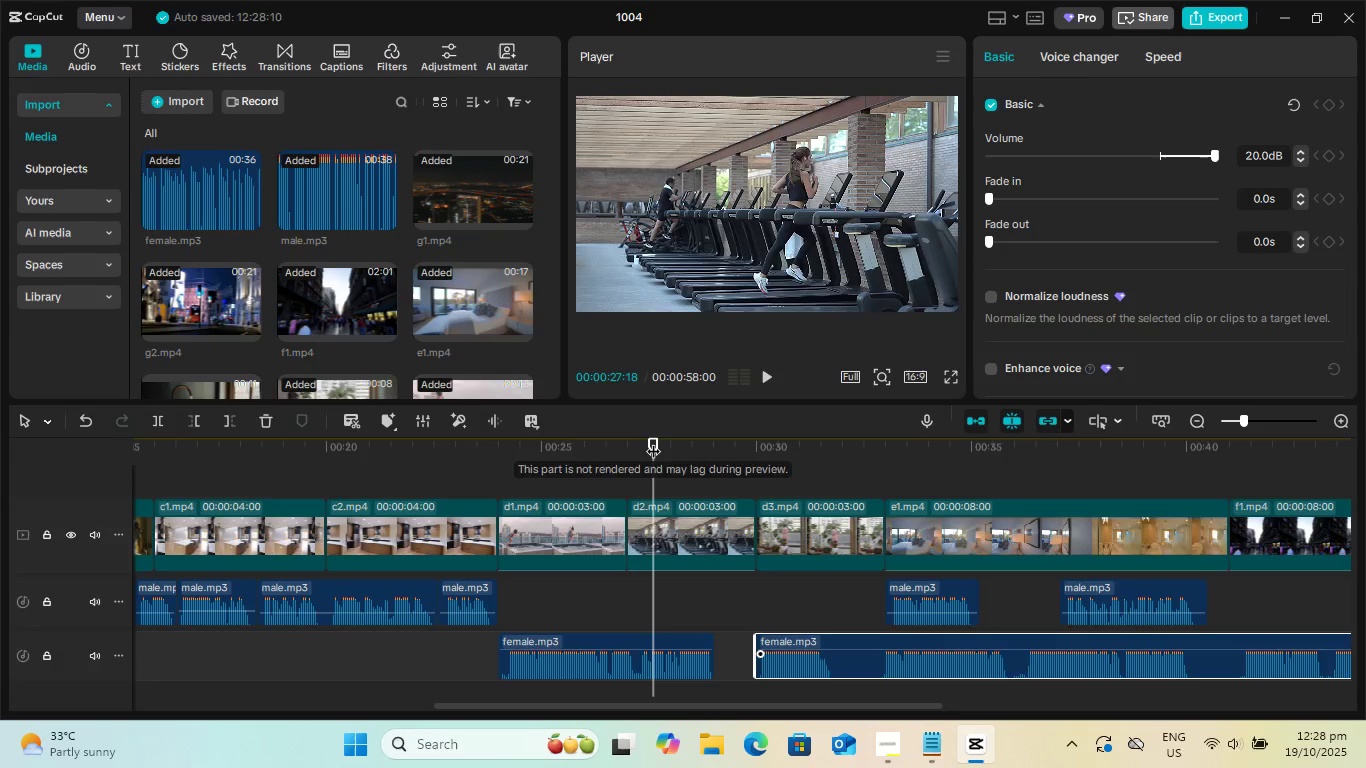 
key(Space)
 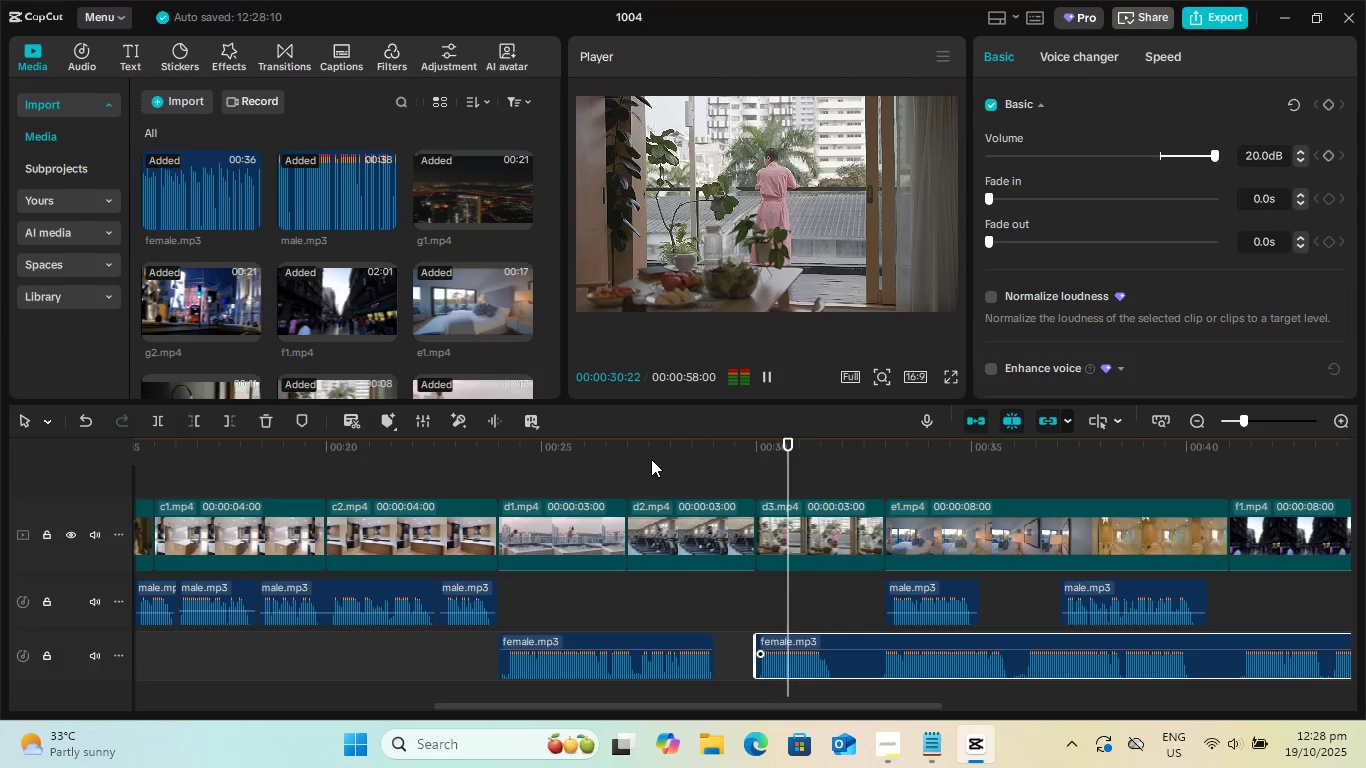 
key(Space)
 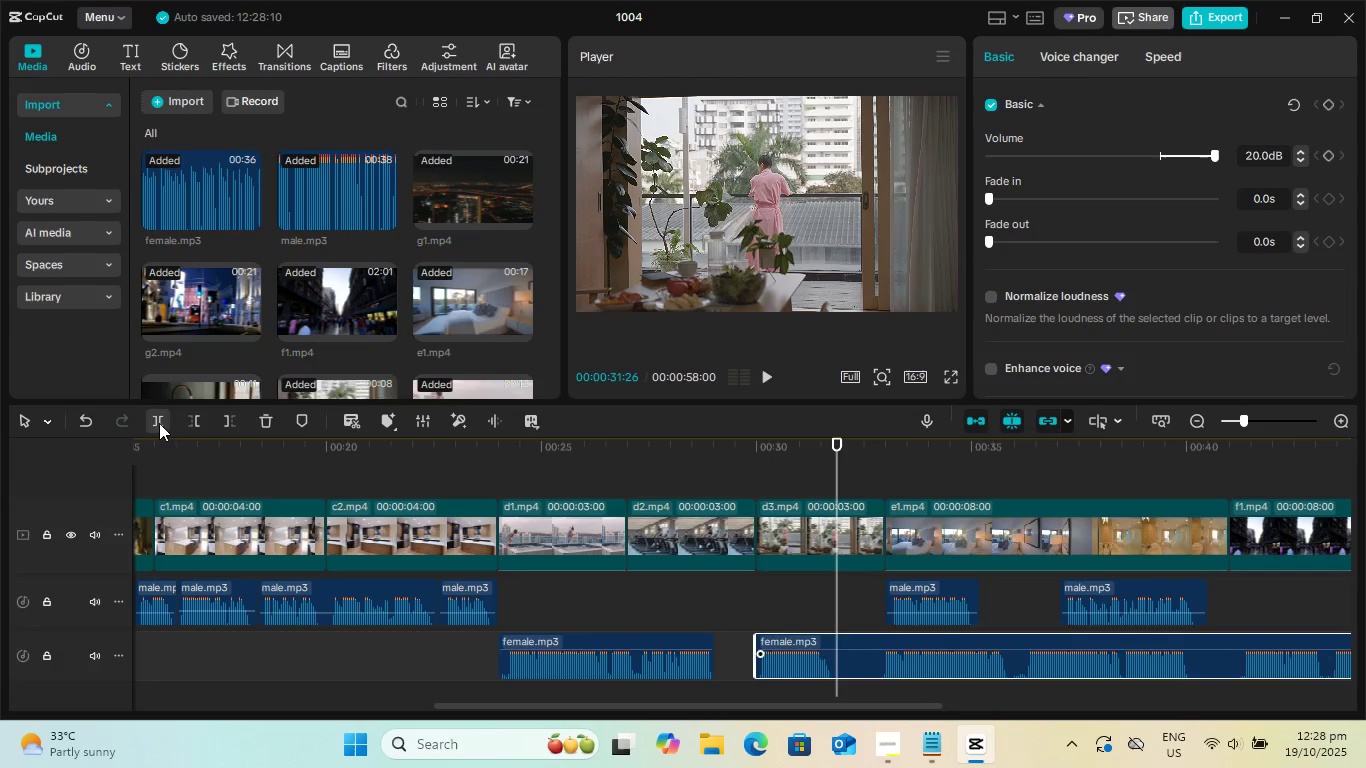 
key(Space)
 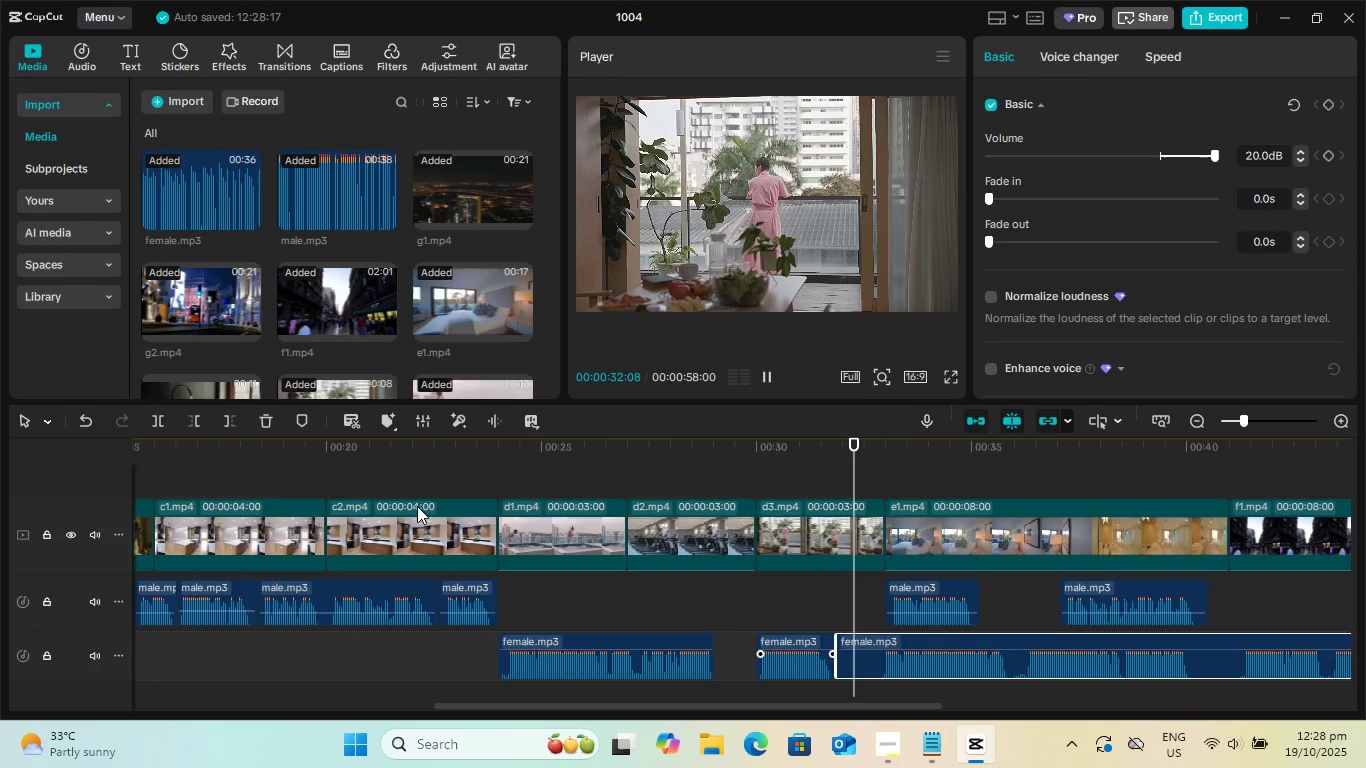 
key(Space)
 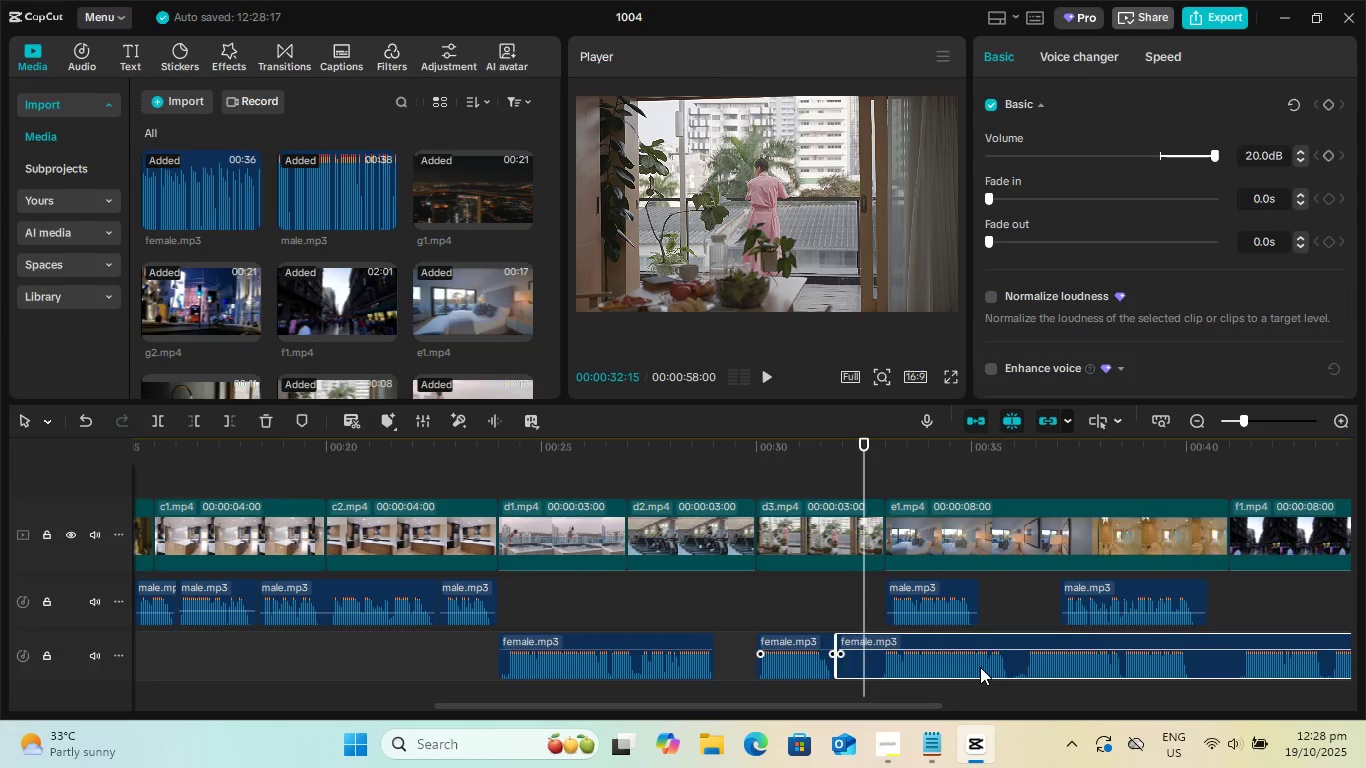 
left_click_drag(start_coordinate=[980, 667], to_coordinate=[1360, 670])
 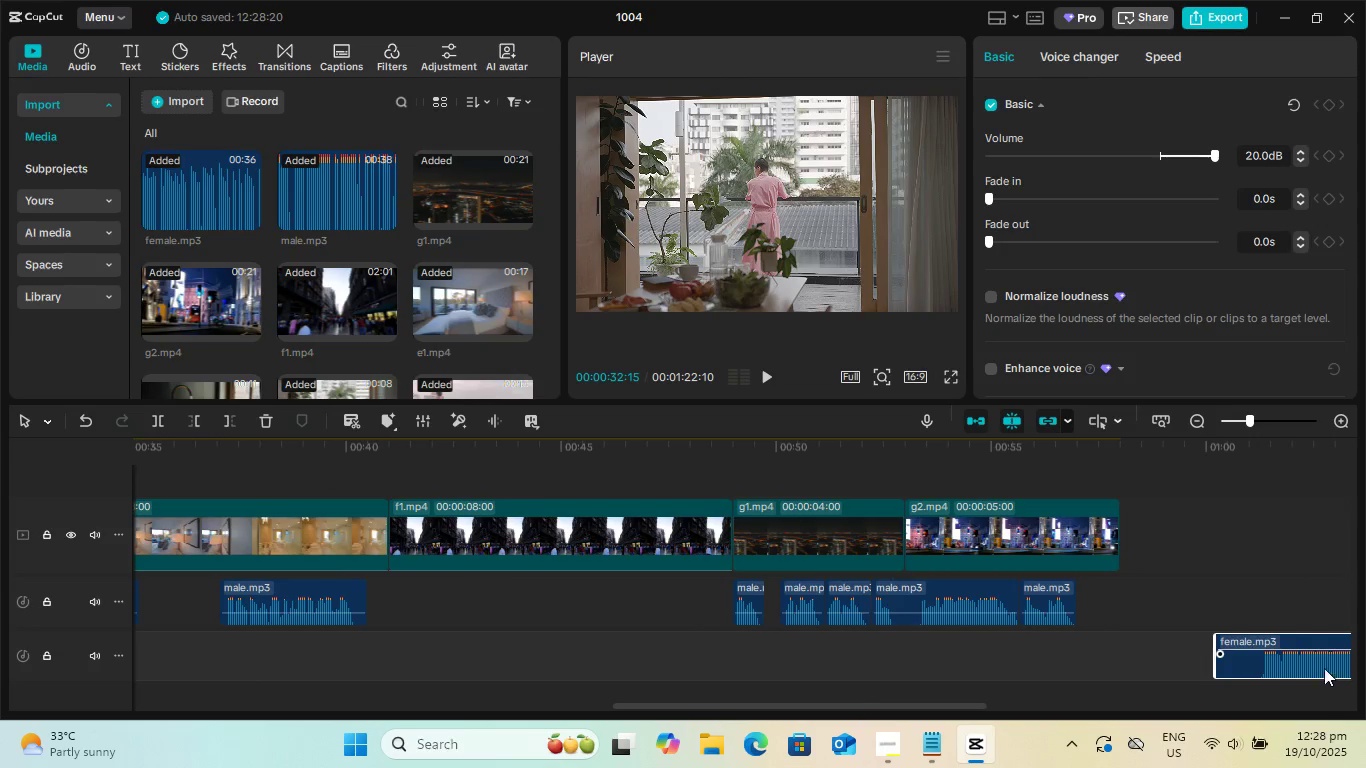 
left_click_drag(start_coordinate=[1293, 659], to_coordinate=[463, 656])
 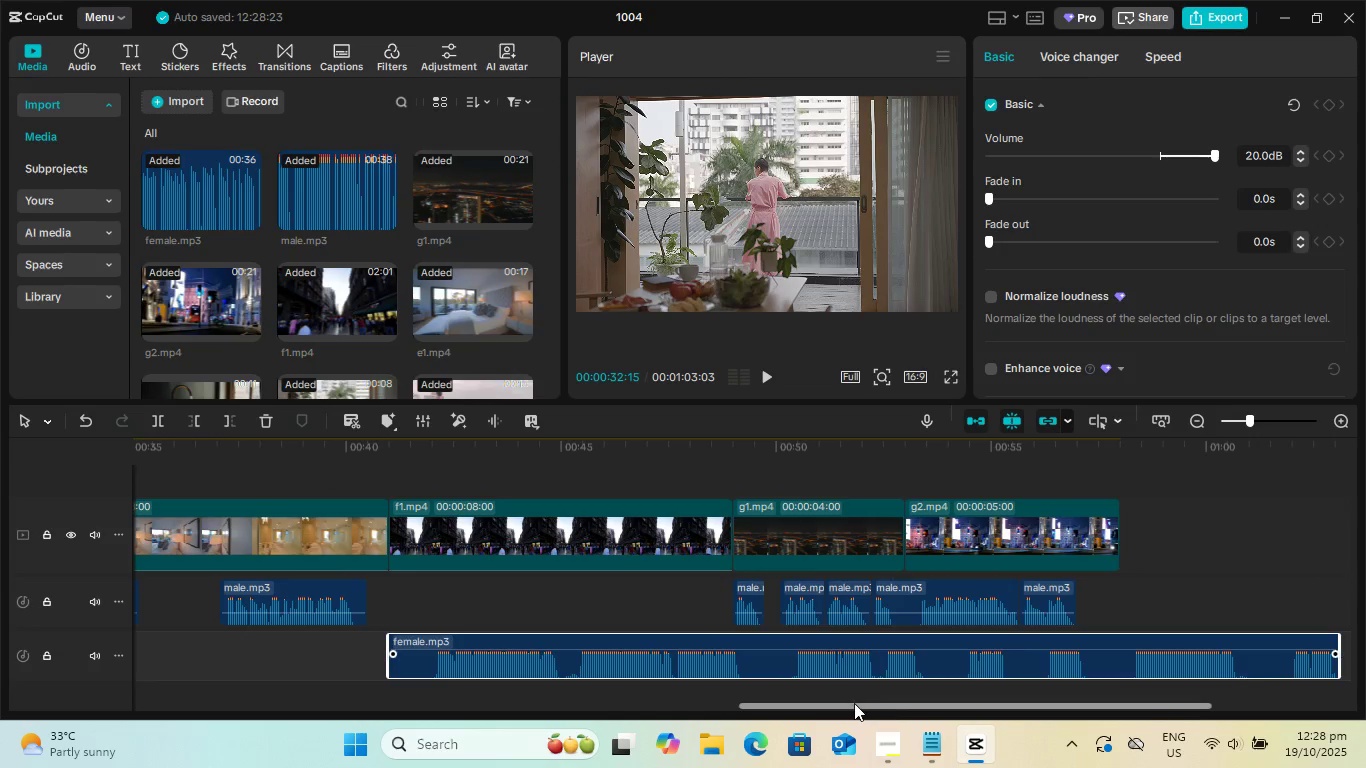 
left_click_drag(start_coordinate=[852, 703], to_coordinate=[571, 696])
 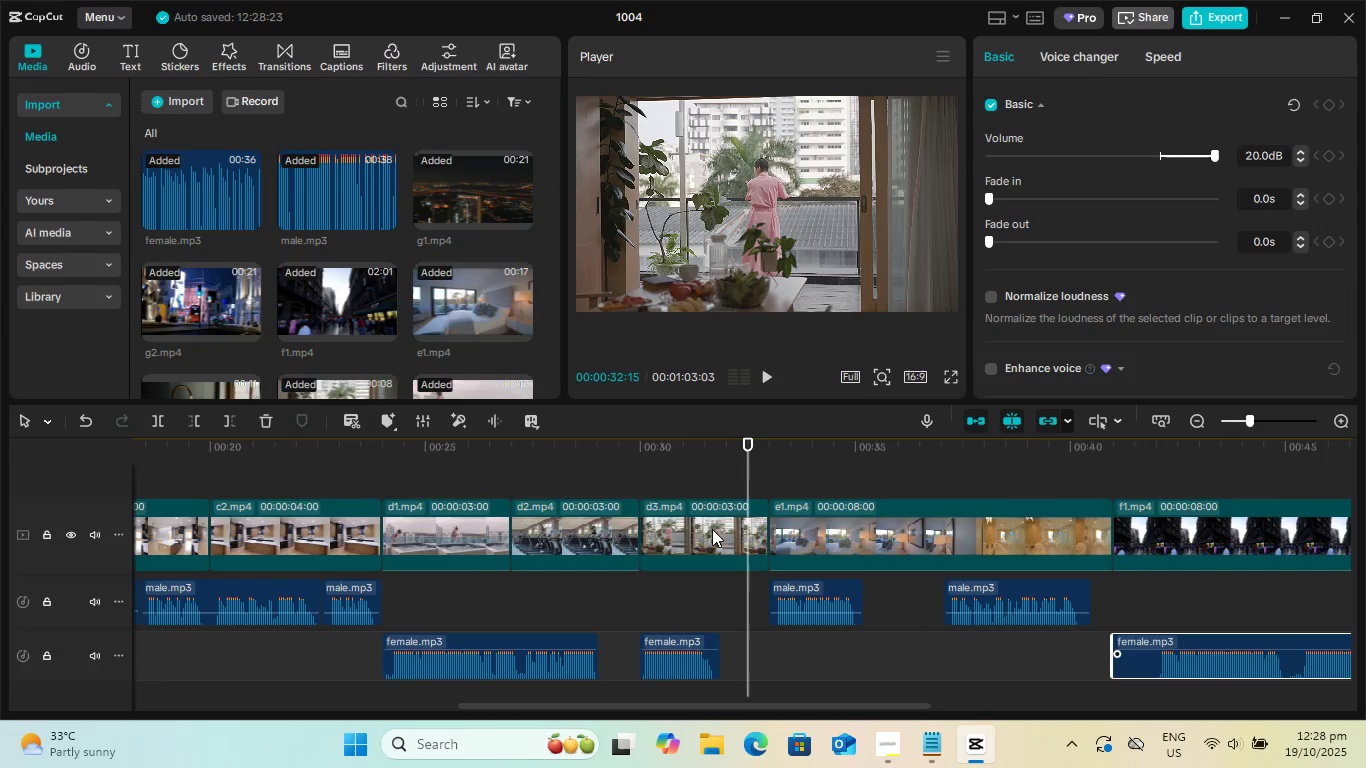 
key(Space)
 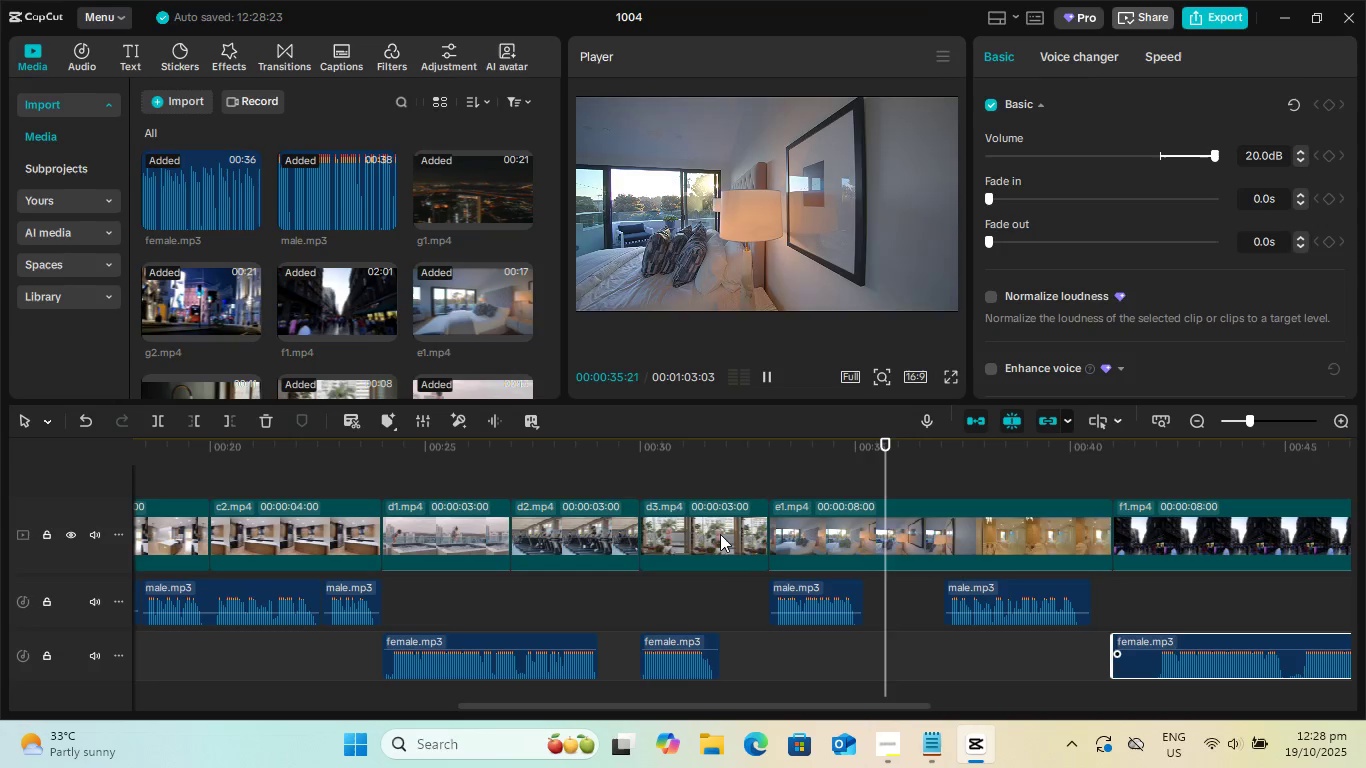 
wait(8.33)
 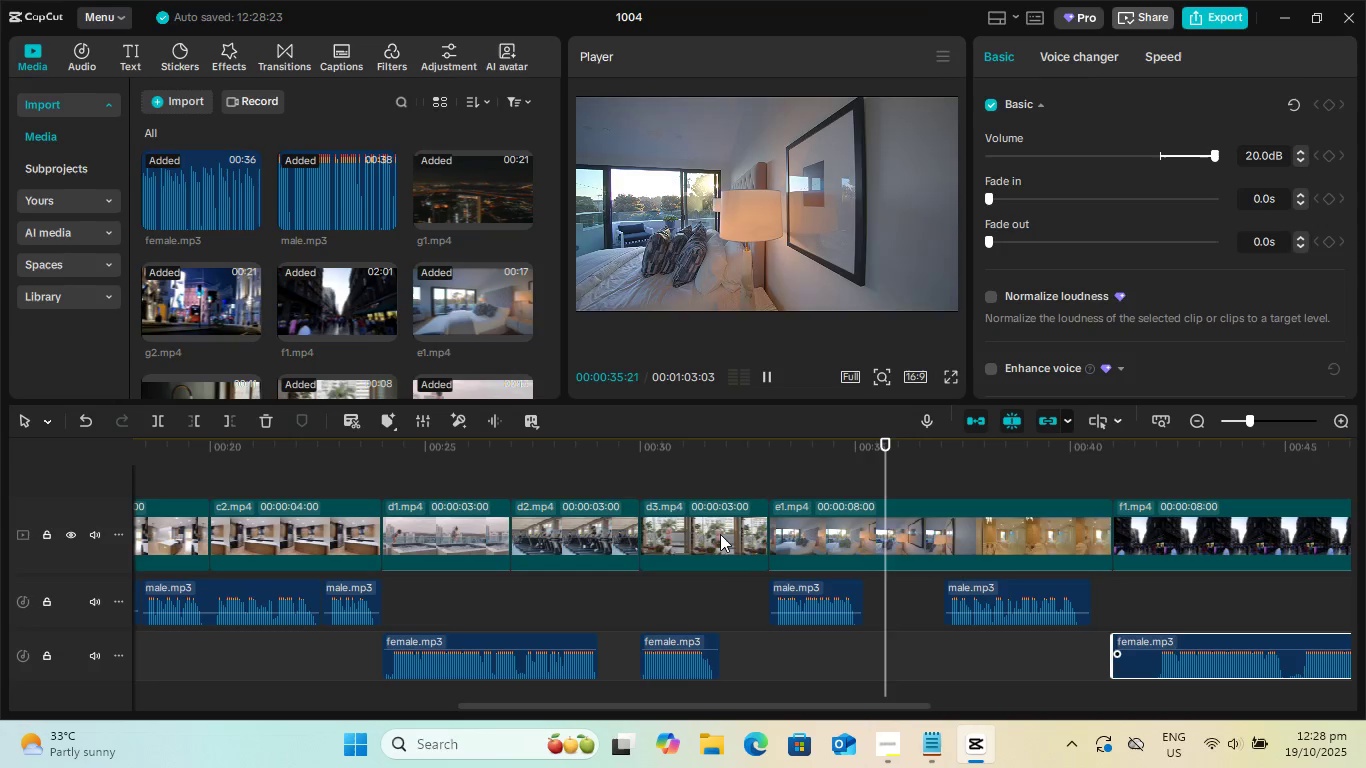 
key(Space)
 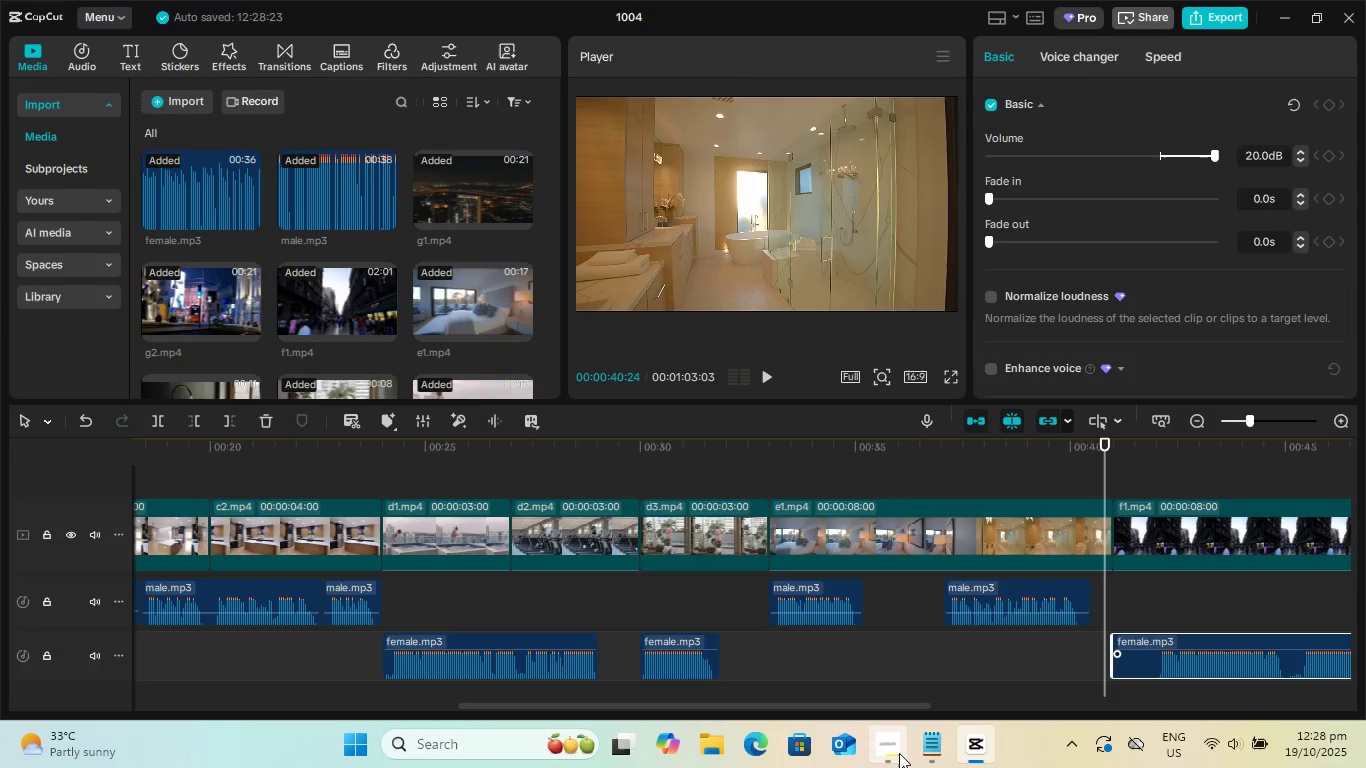 
left_click([899, 753])